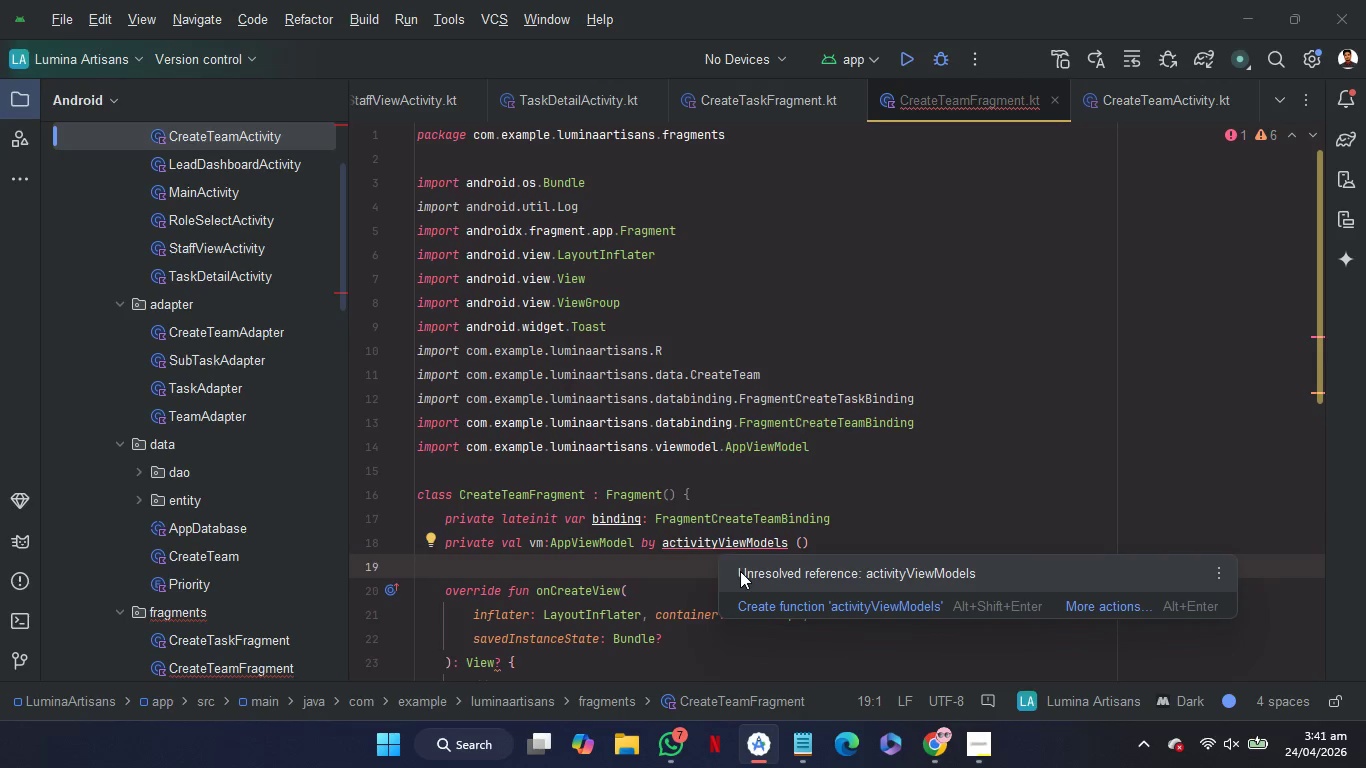 
left_click_drag(start_coordinate=[740, 571], to_coordinate=[985, 605])
 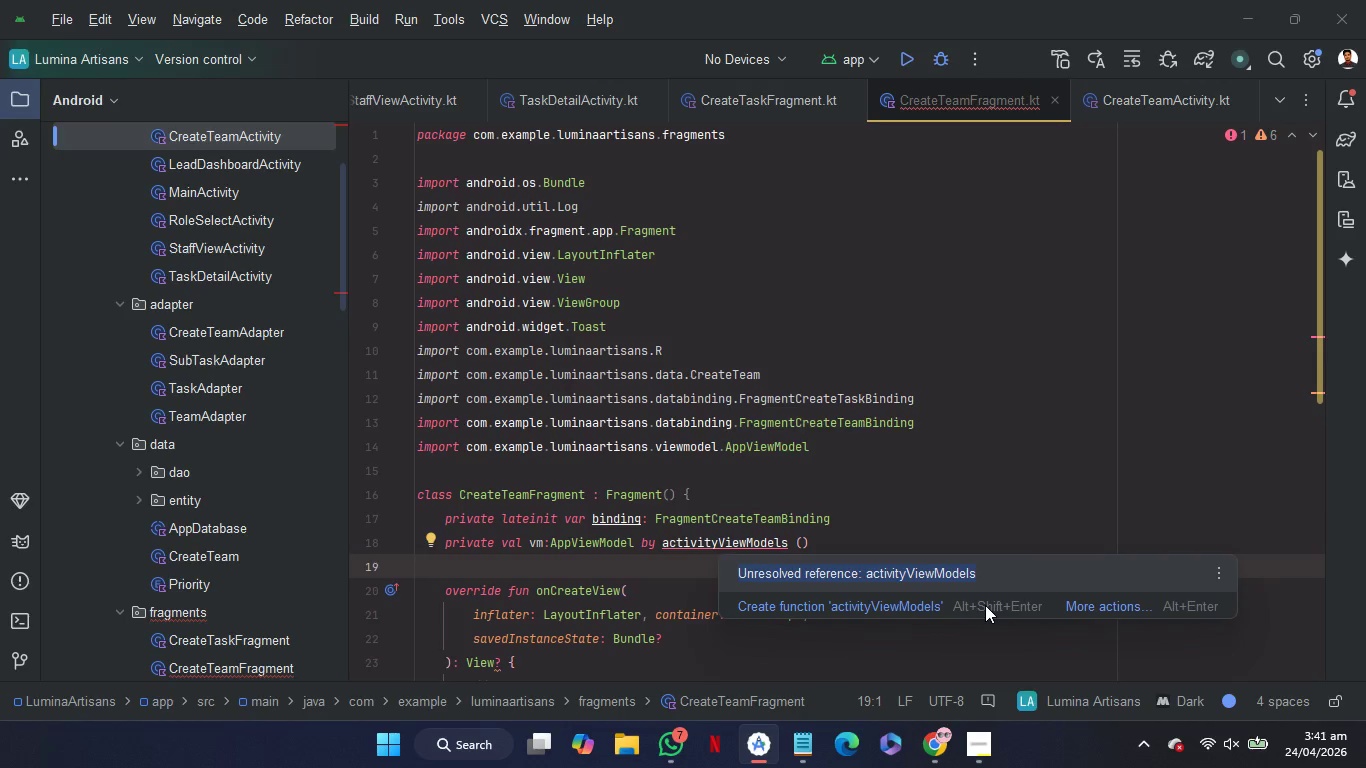 
key(Control+C)
 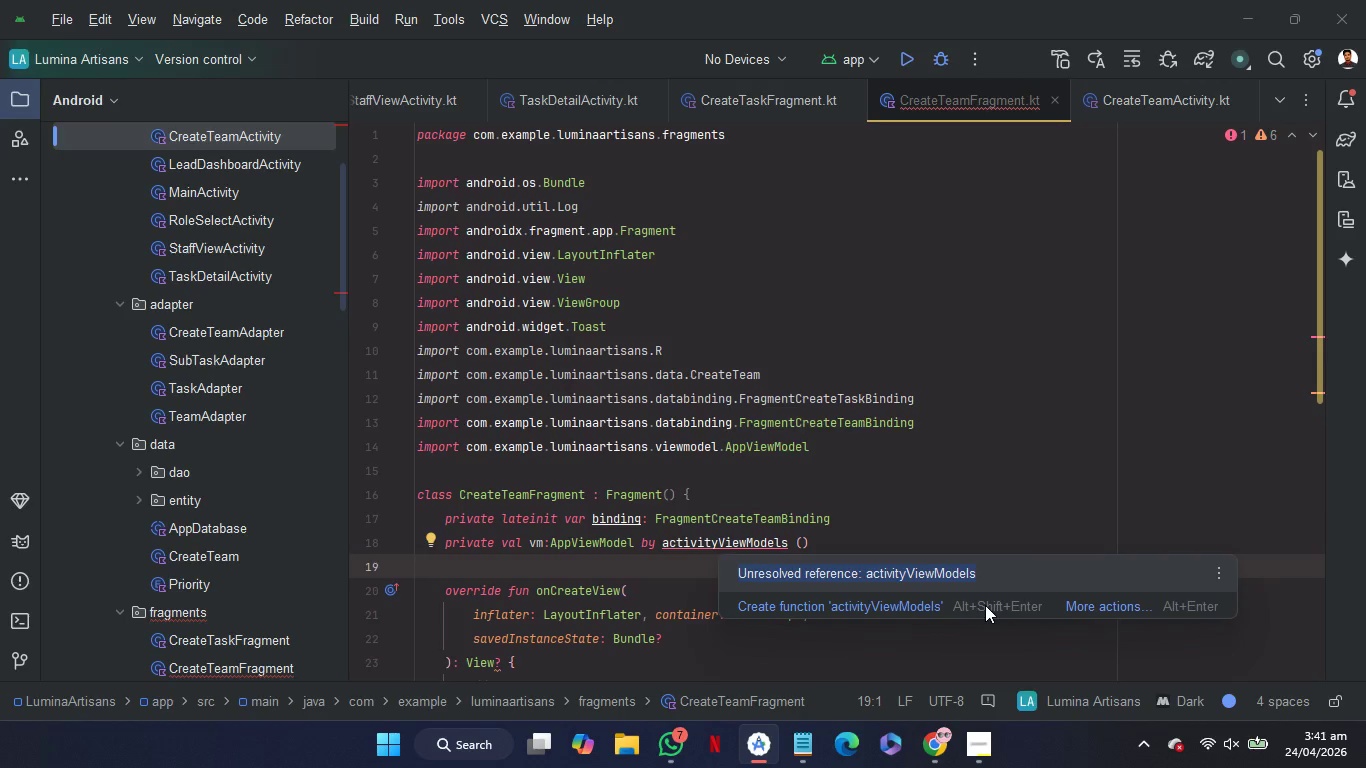 
key(Control+C)
 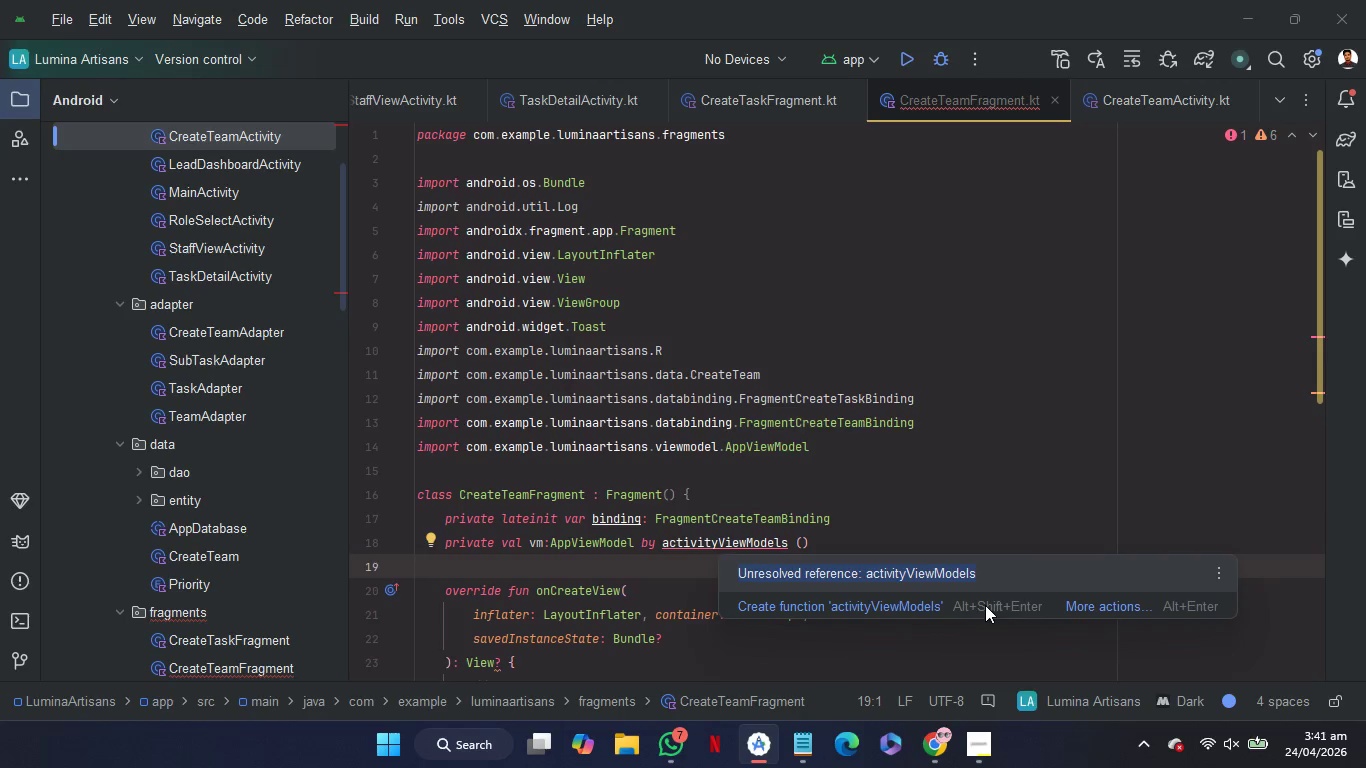 
key(Control+C)
 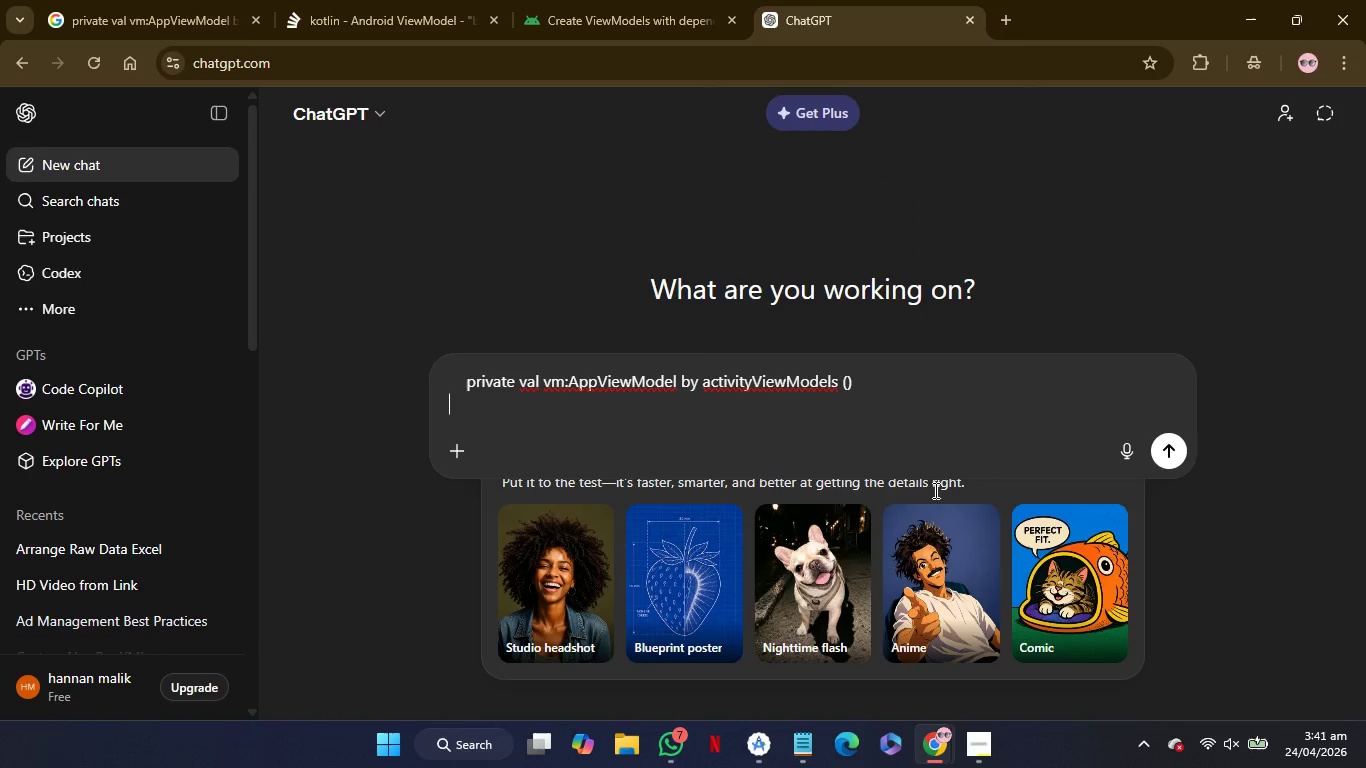 
key(Control+V)
 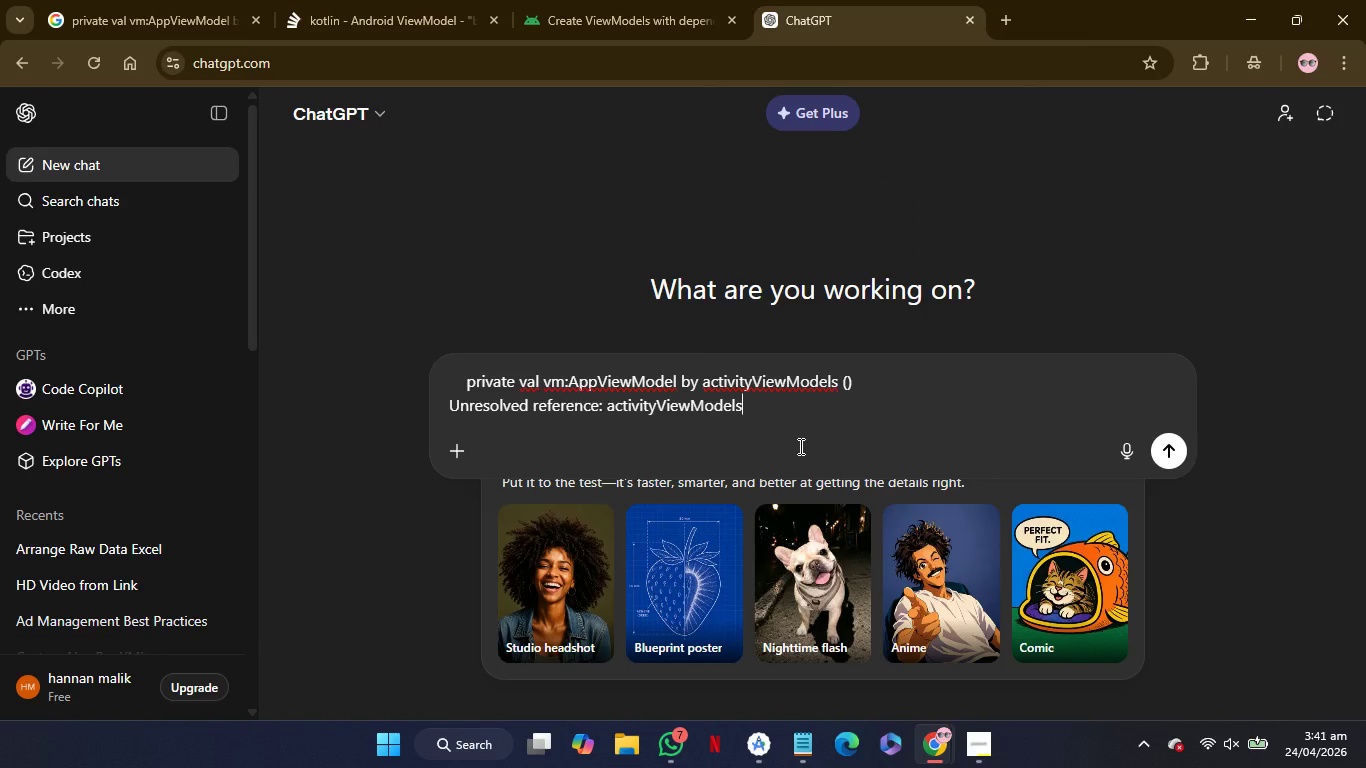 
key(Enter)
 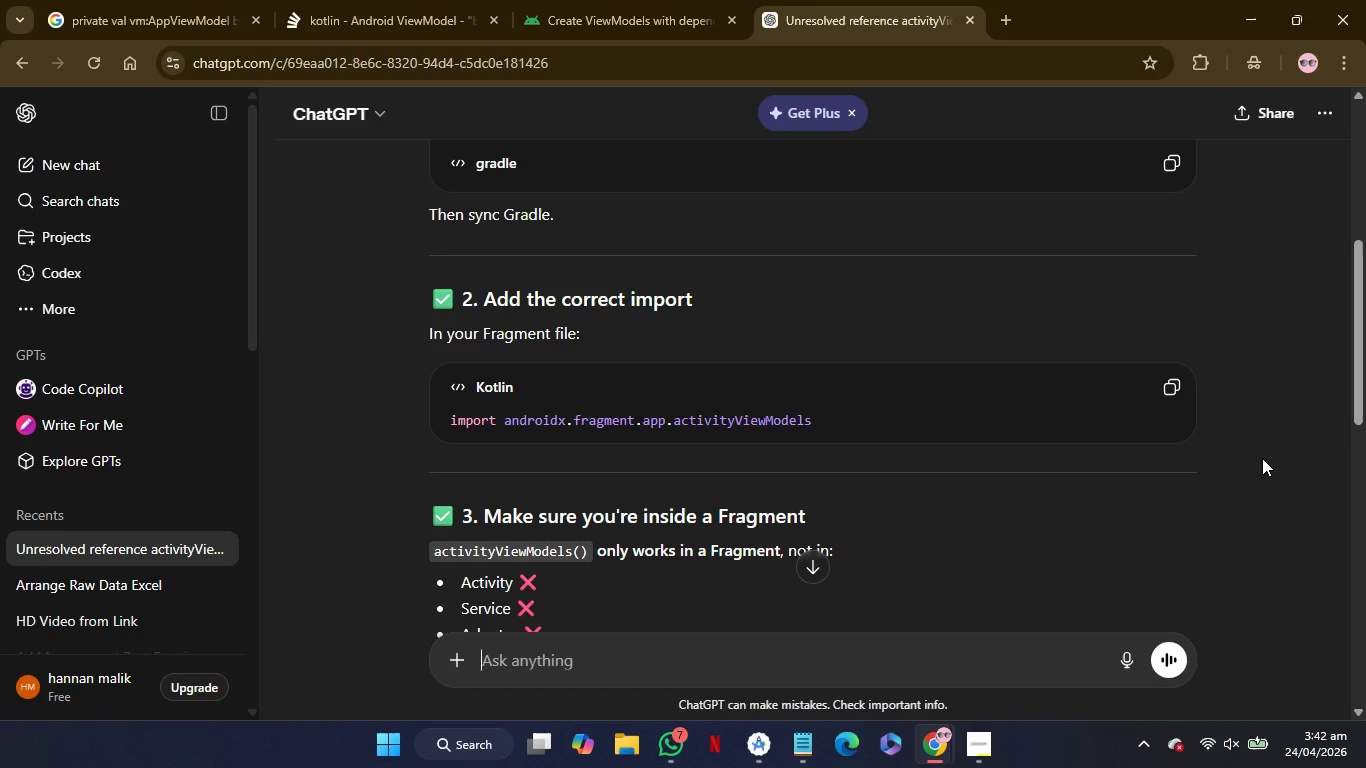 
wait(29.73)
 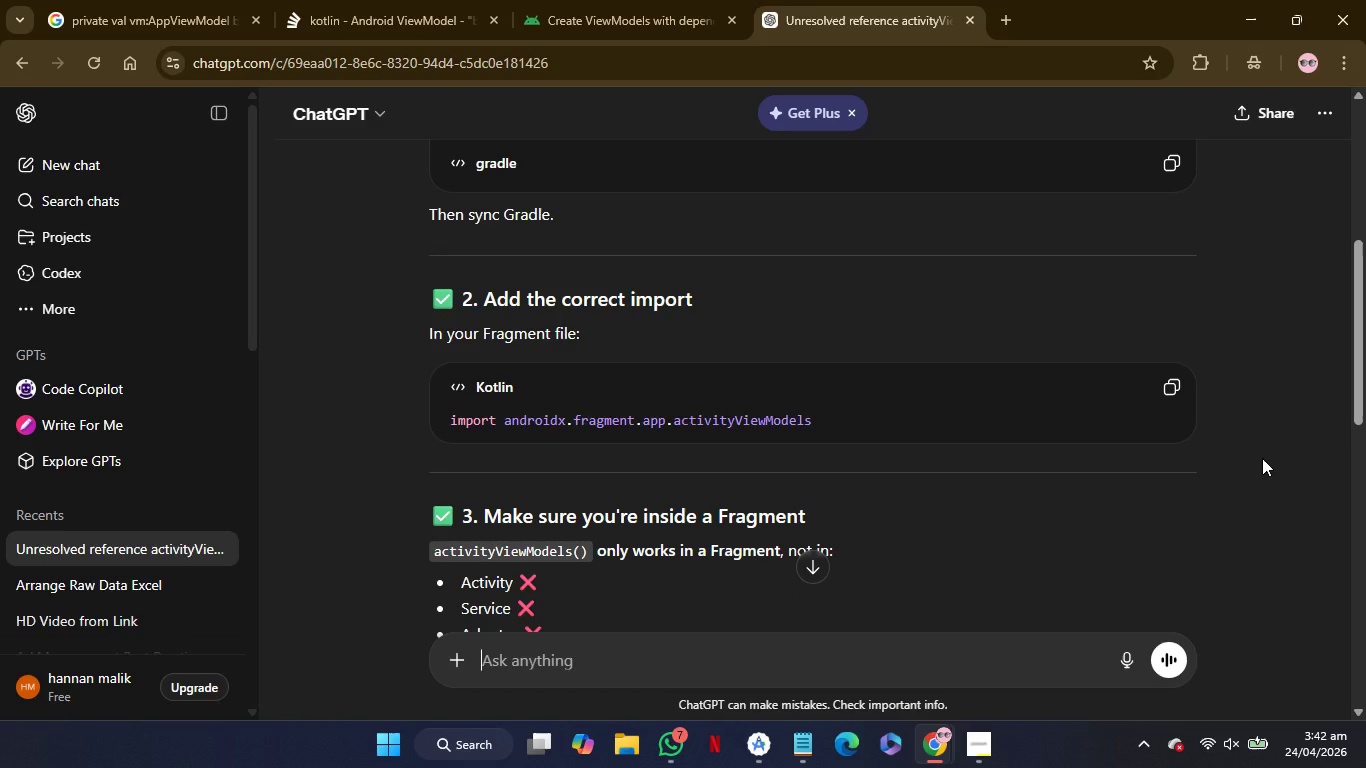 
left_click([748, 674])
 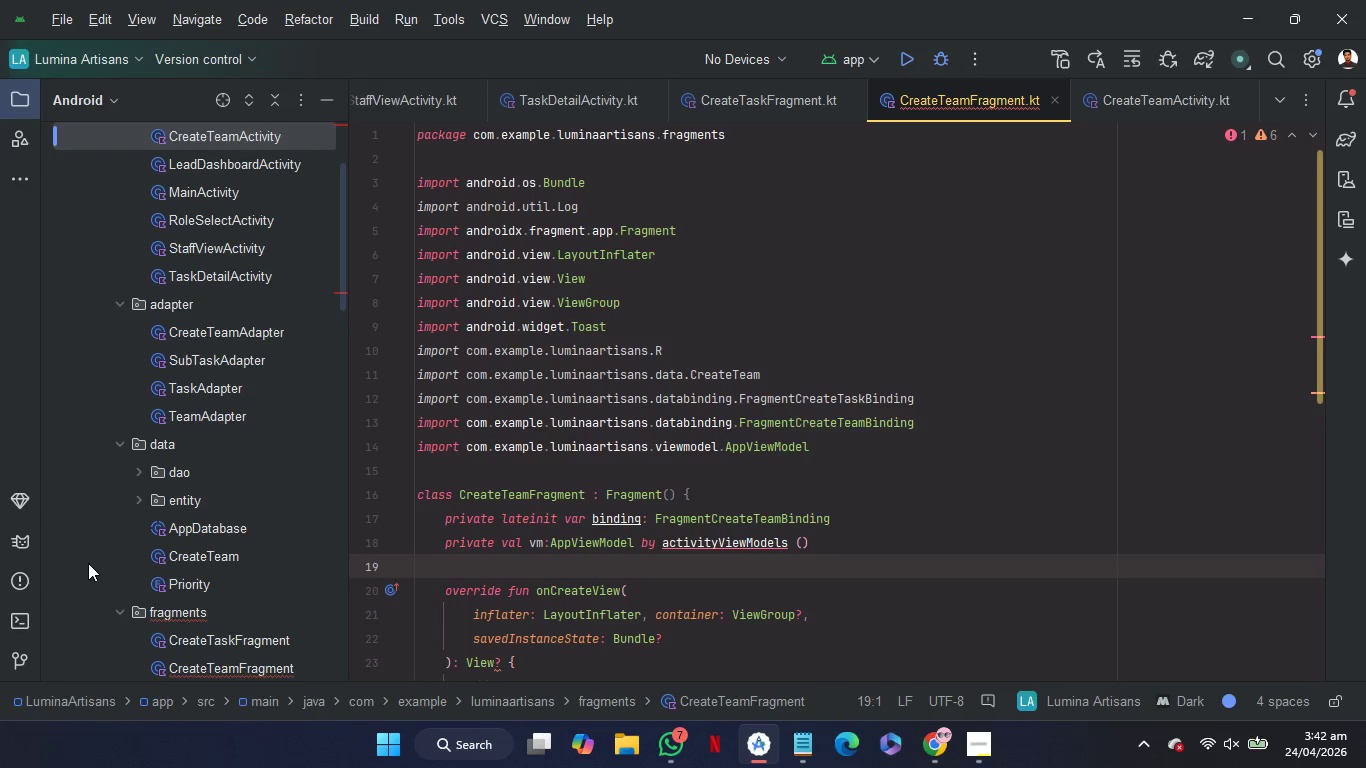 
scroll: coordinate [88, 563], scroll_direction: none, amount: 0.0
 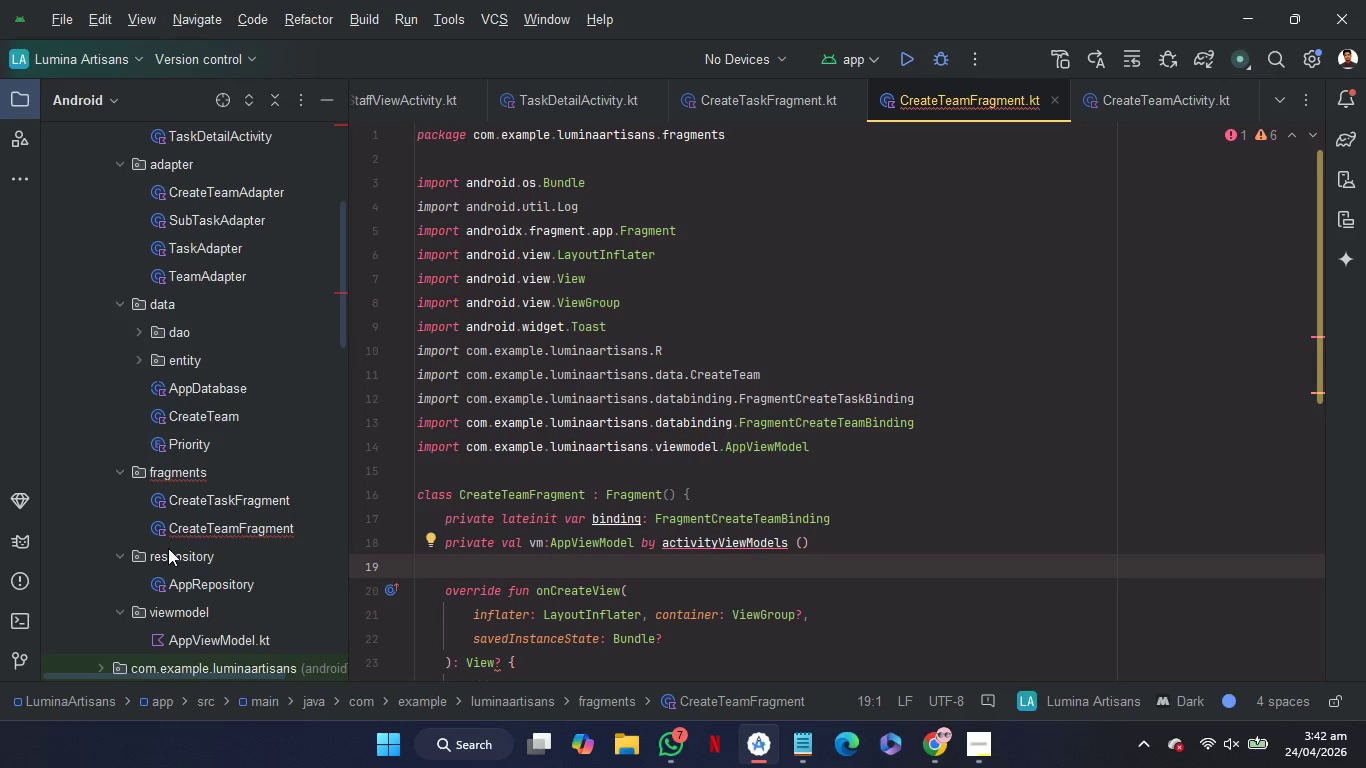 
scroll: coordinate [168, 548], scroll_direction: down, amount: 49.0
 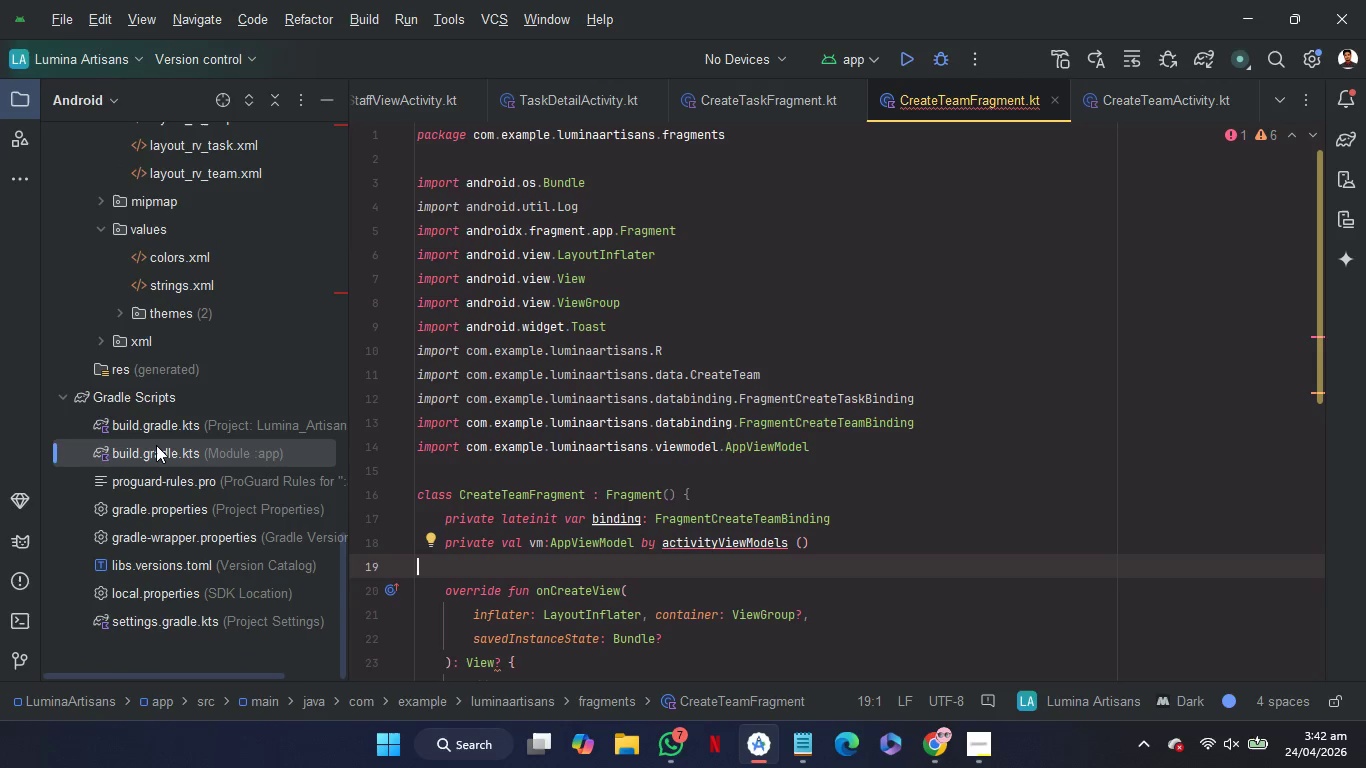 
double_click([156, 445])
 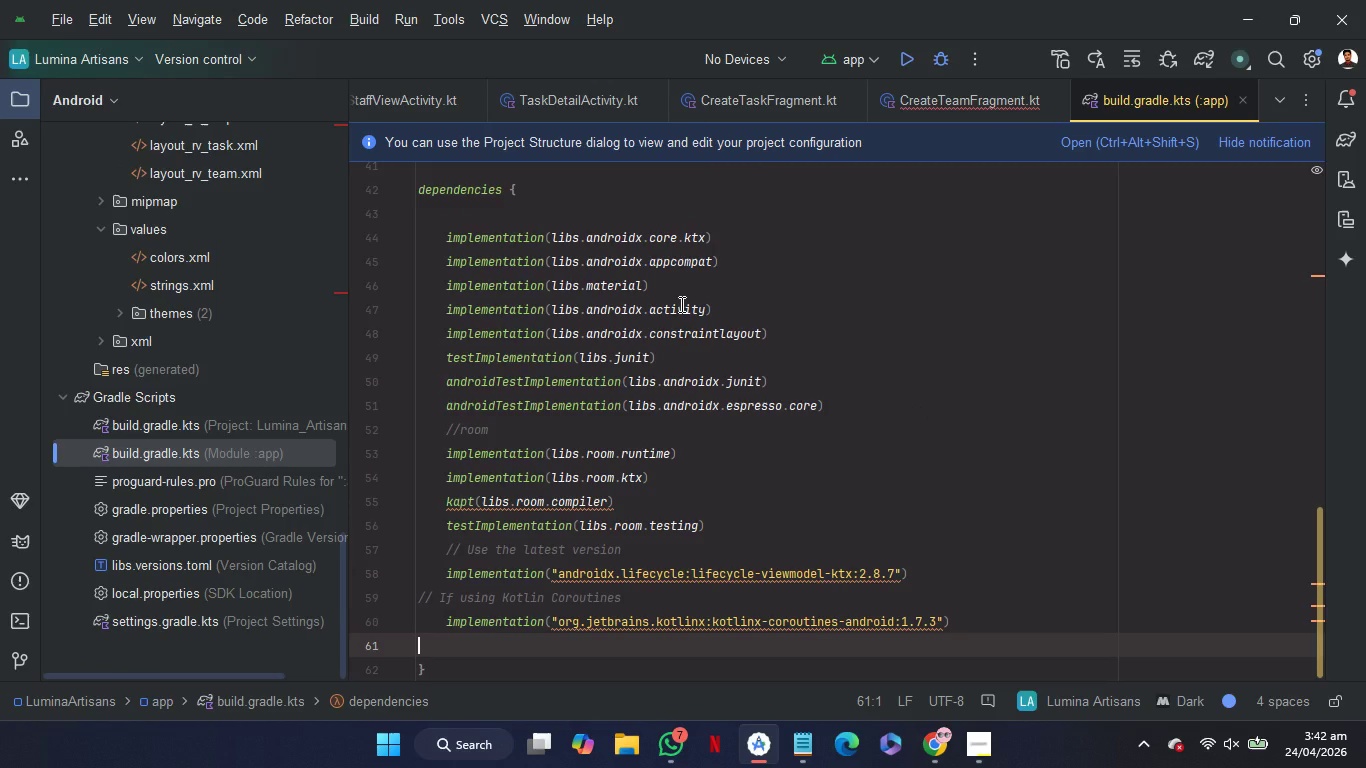 
wait(6.31)
 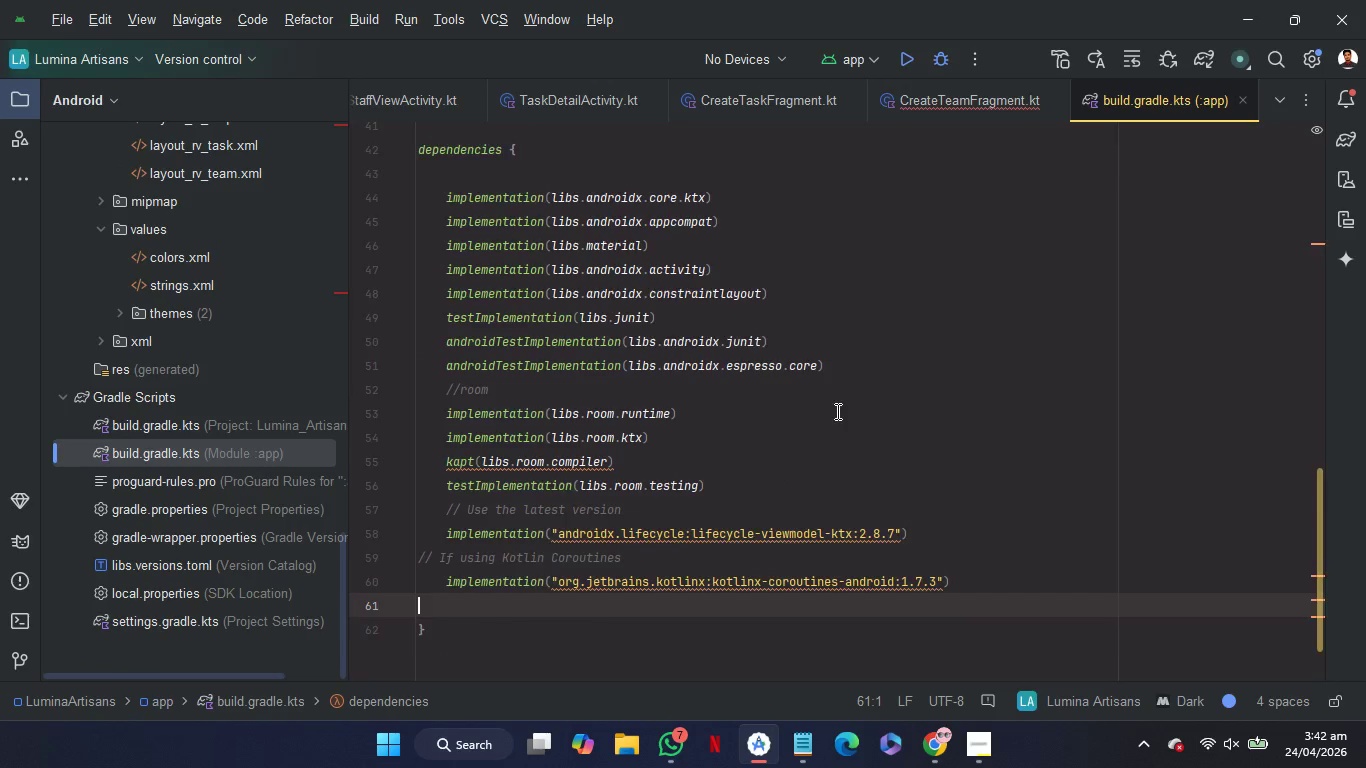 
left_click([757, 456])
 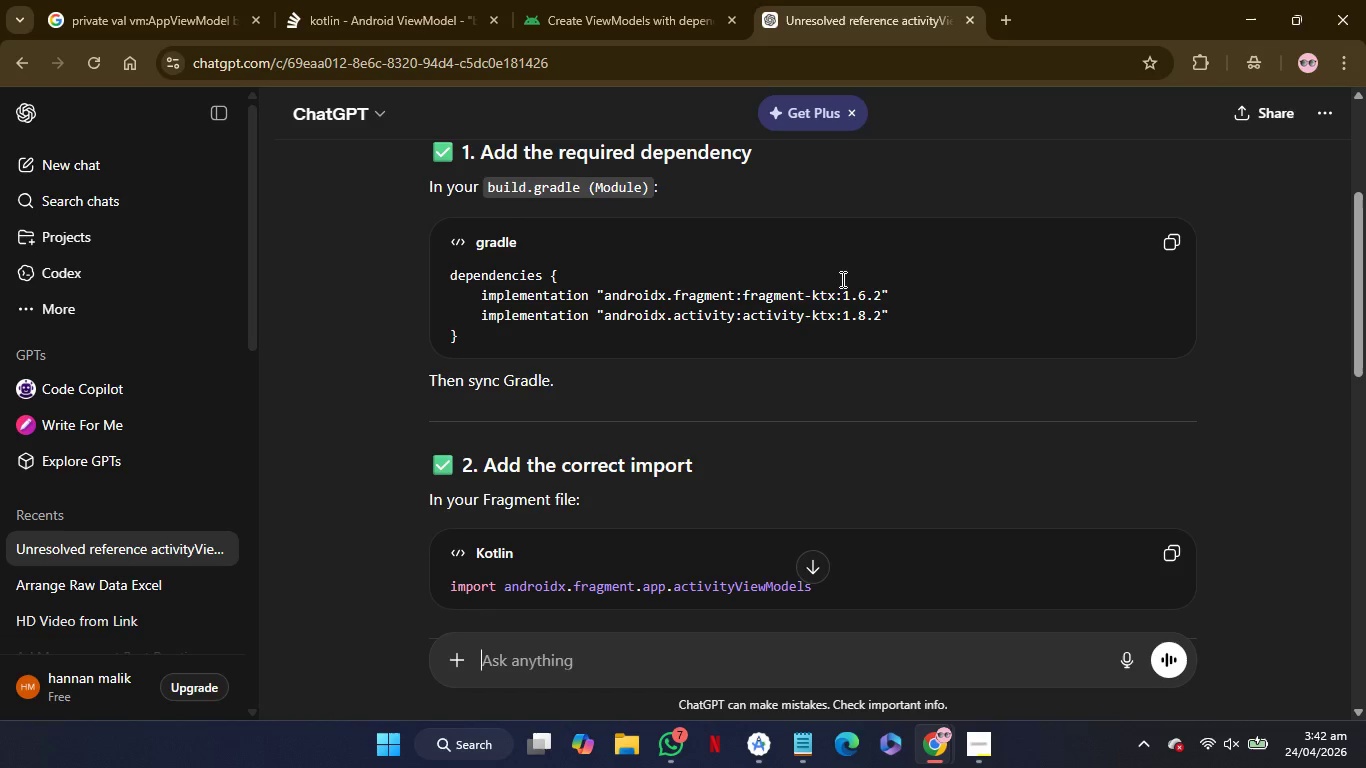 
wait(5.02)
 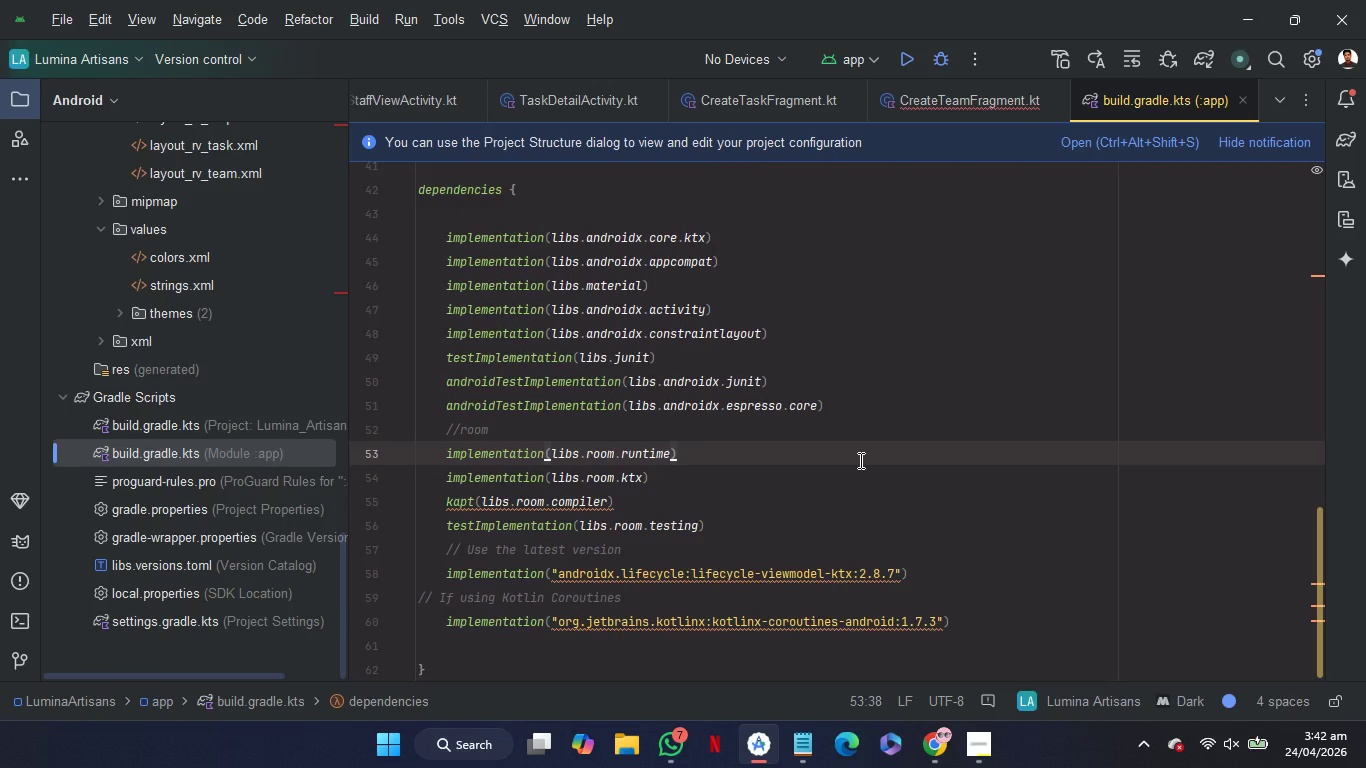 
left_click_drag(start_coordinate=[907, 286], to_coordinate=[907, 278])
 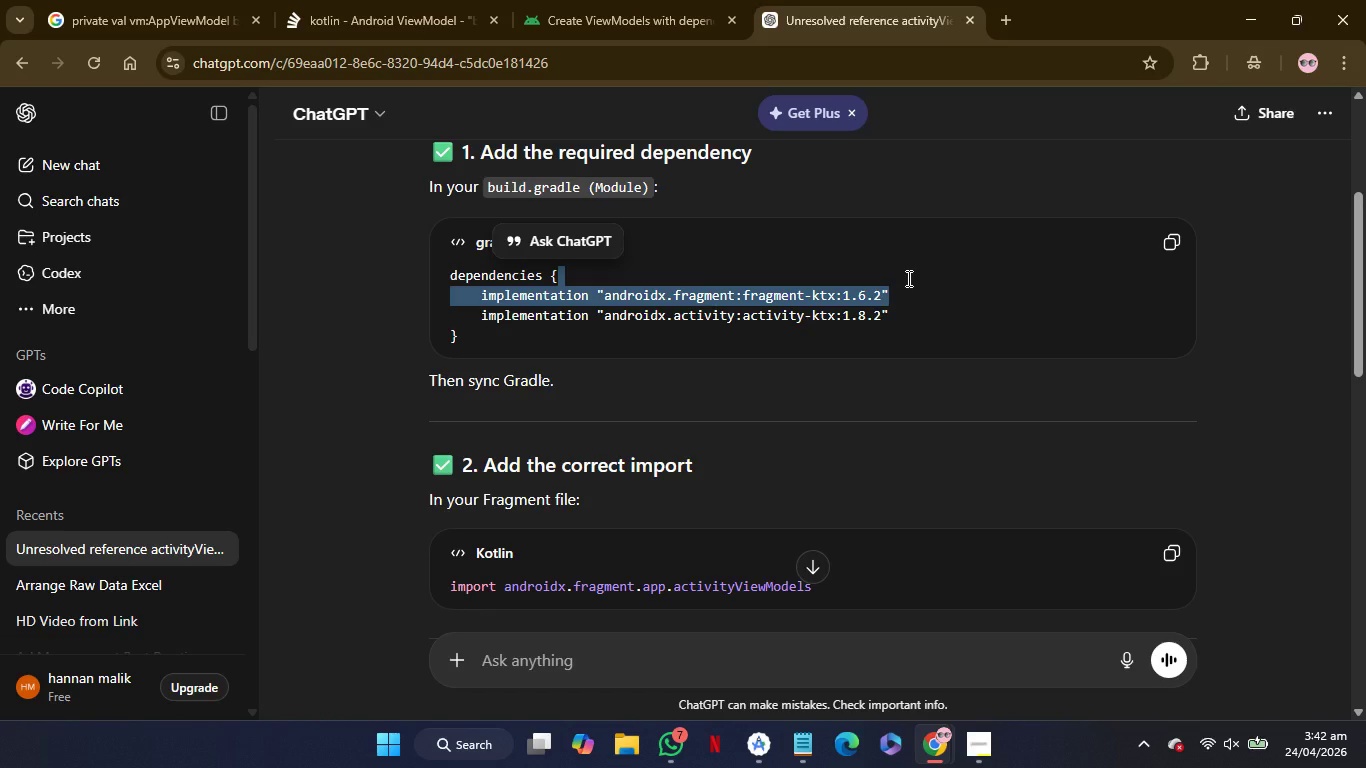 
key(Control+C)
 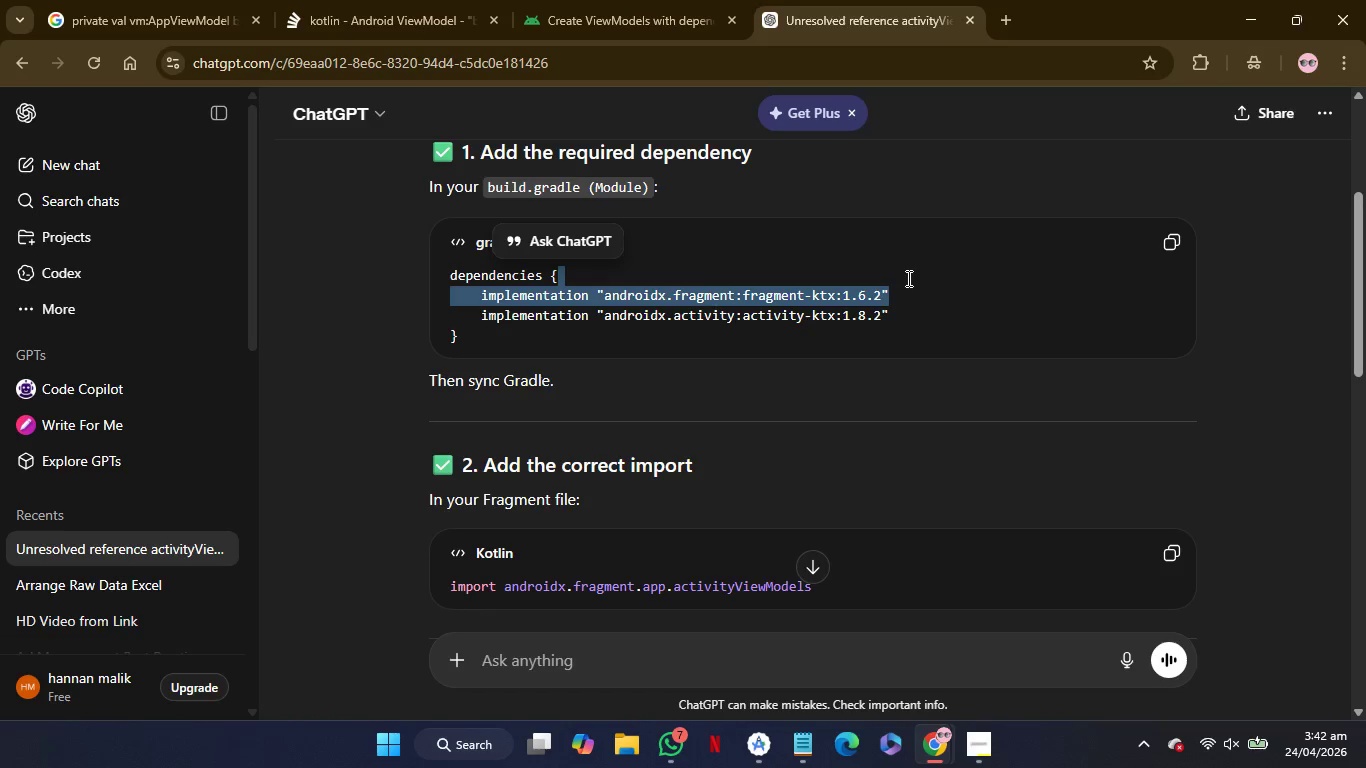 
key(Control+C)
 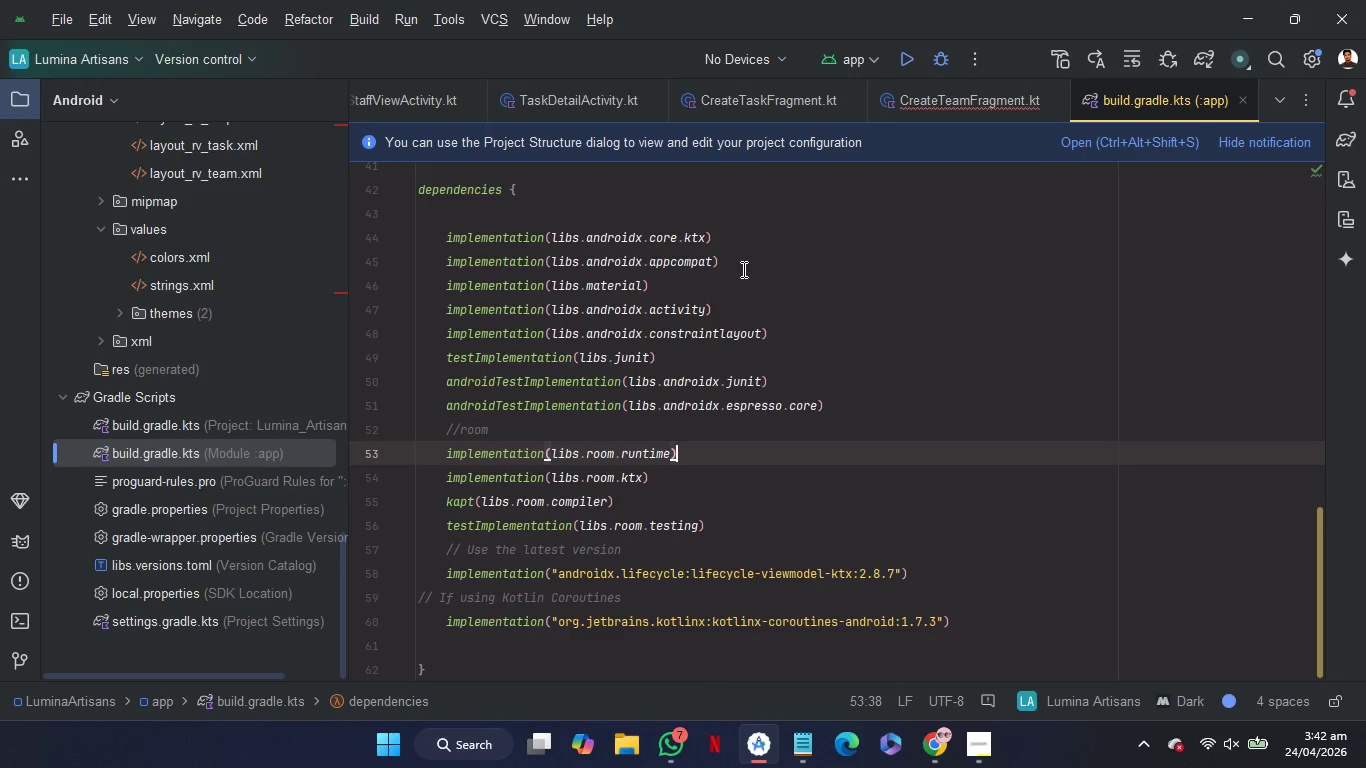 
left_click([748, 310])
 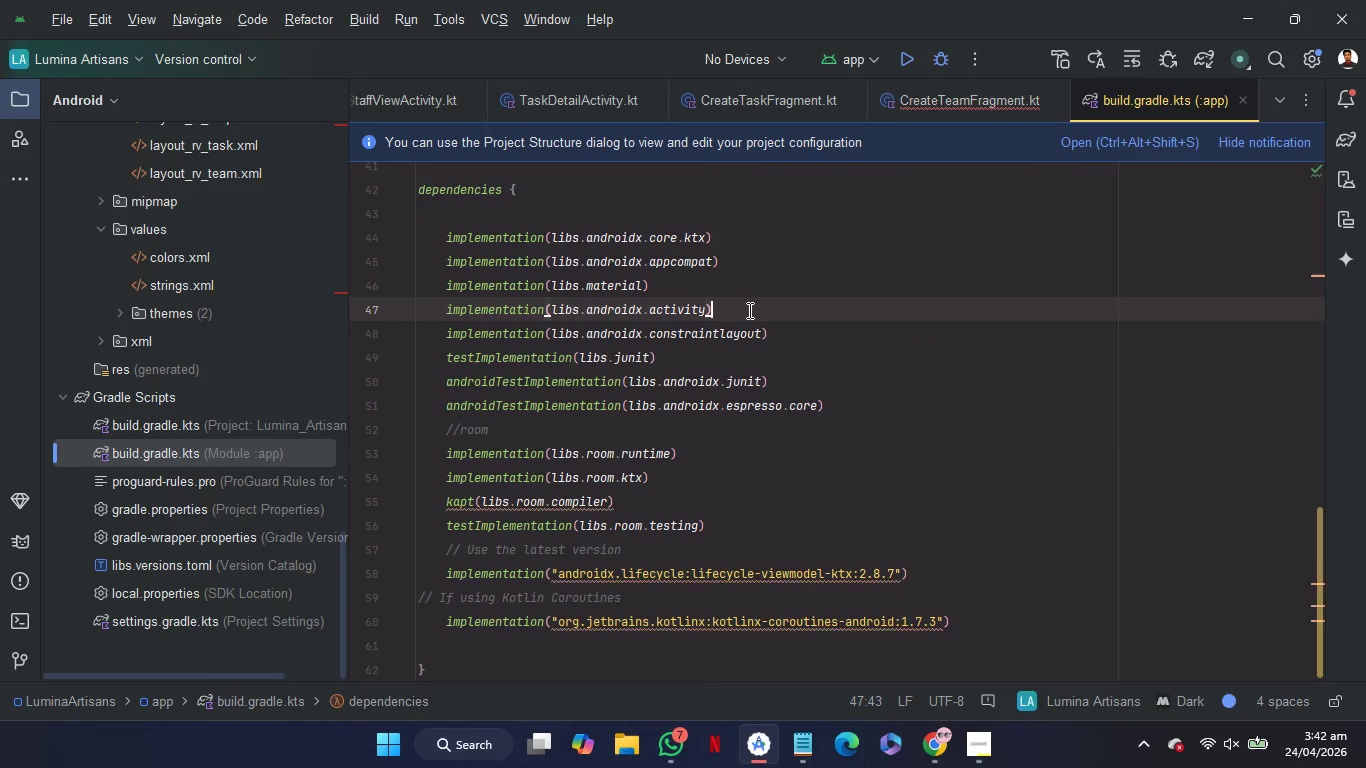 
key(Enter)
 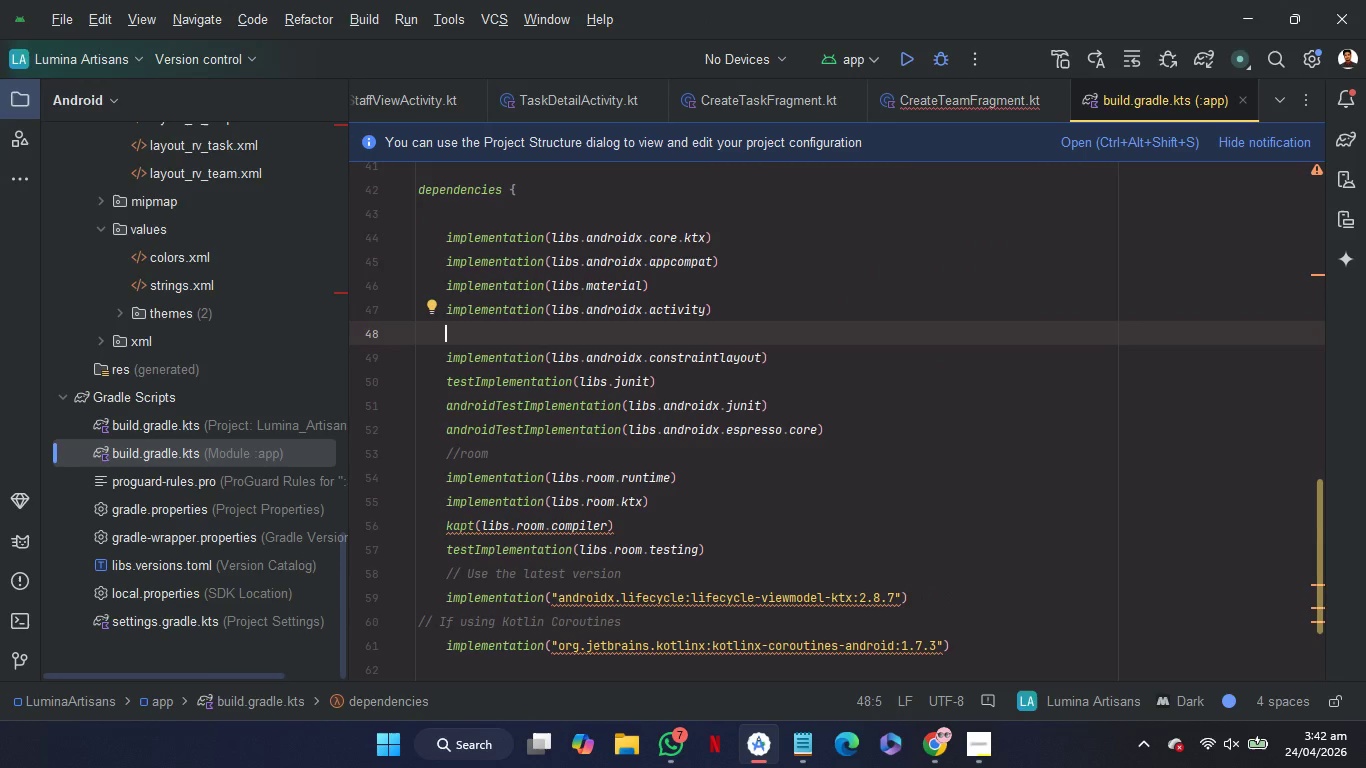 
key(Control+V)
 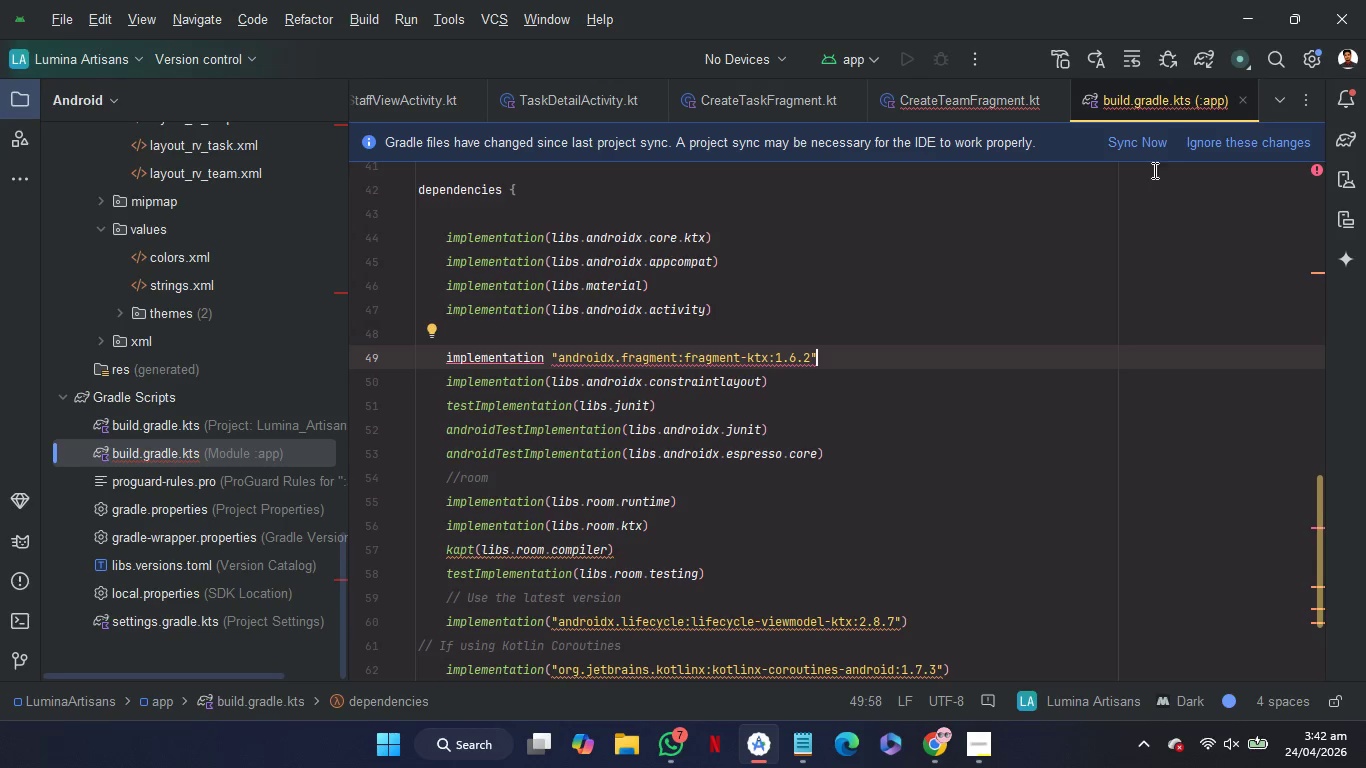 
left_click([1140, 146])
 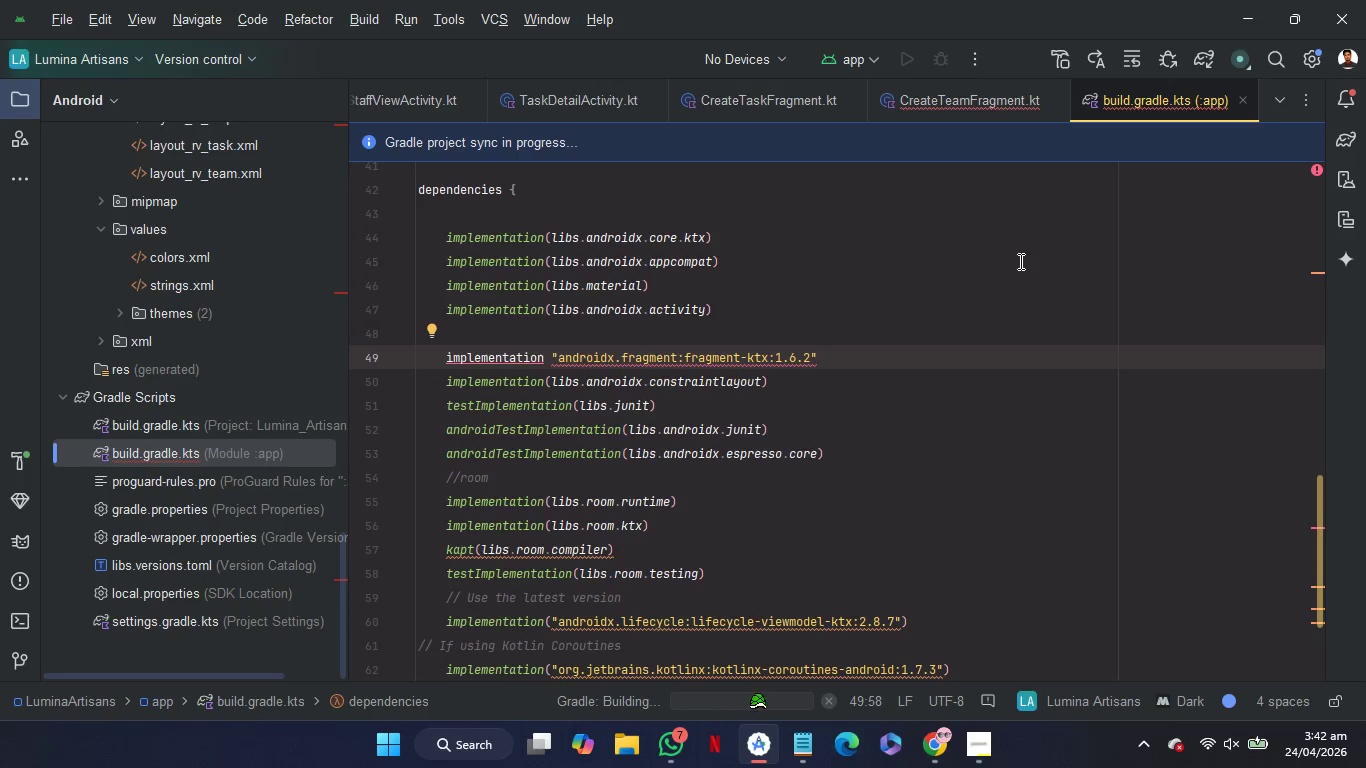 
wait(17.56)
 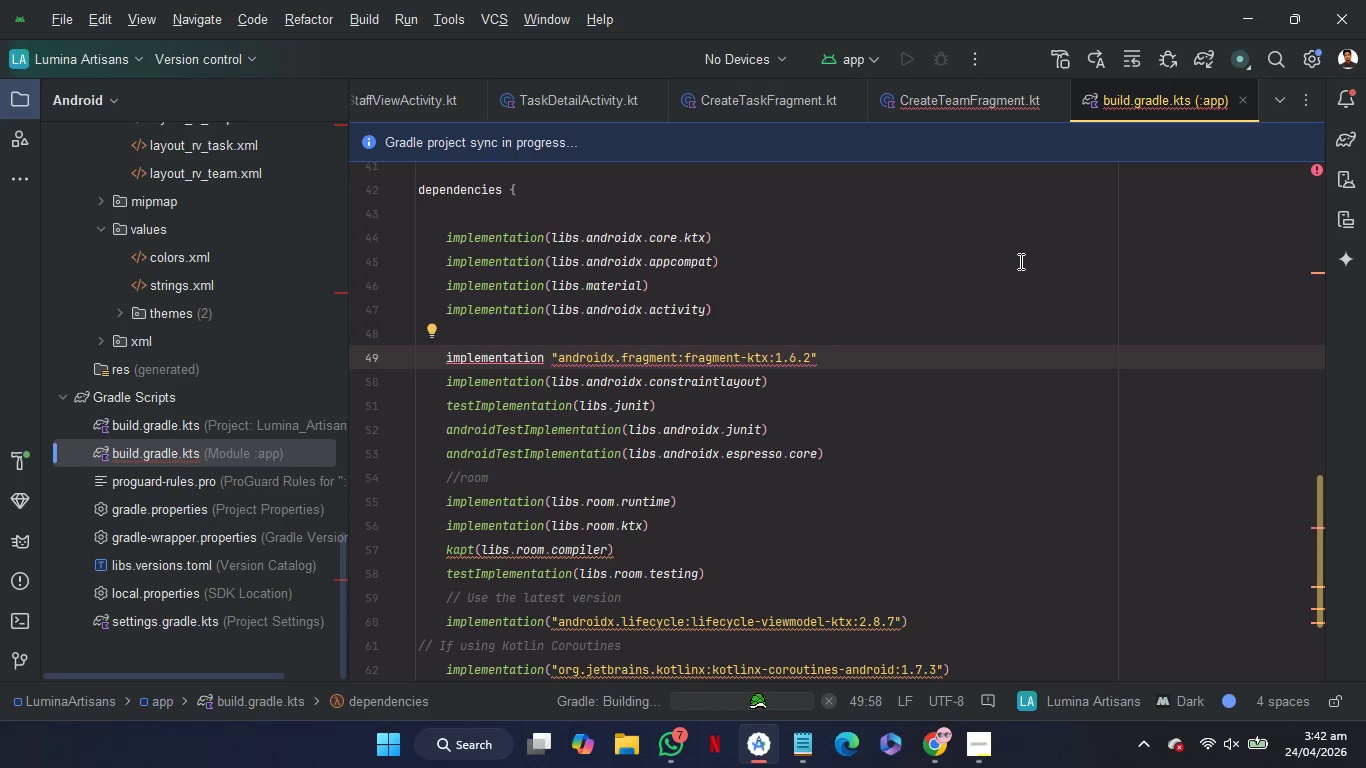 
hold_key(key=ControlRight, duration=1.86)
left_click([680, 306])
 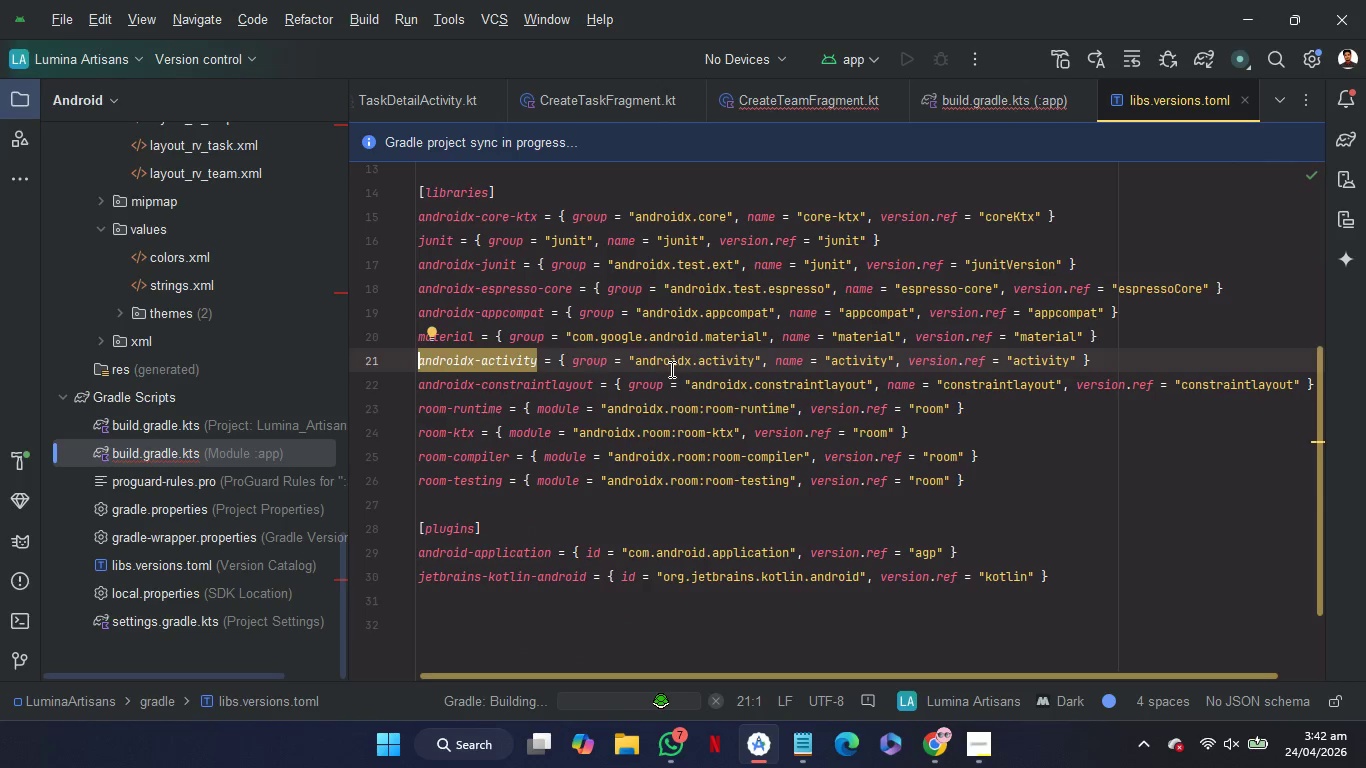 
wait(7.81)
 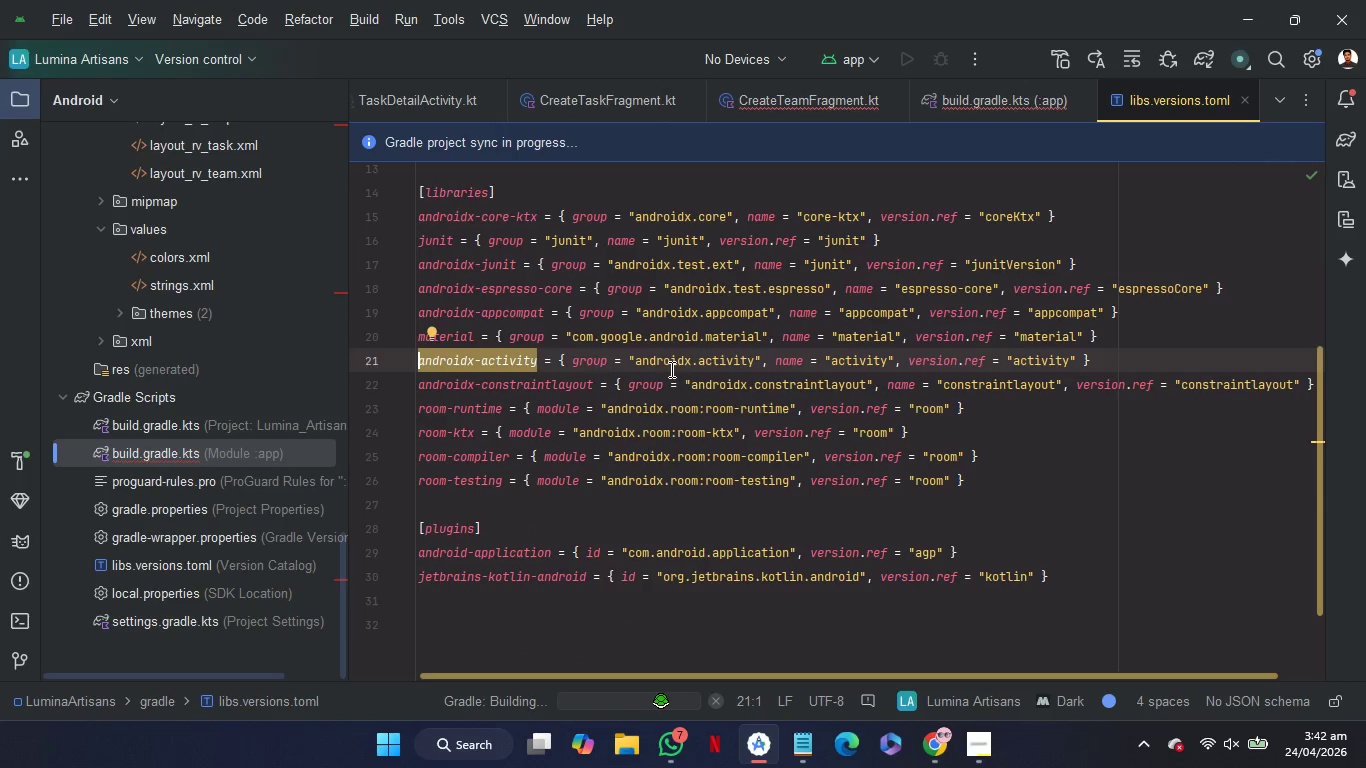 
hold_key(key=ControlRight, duration=1.44)
left_click([1036, 361])
 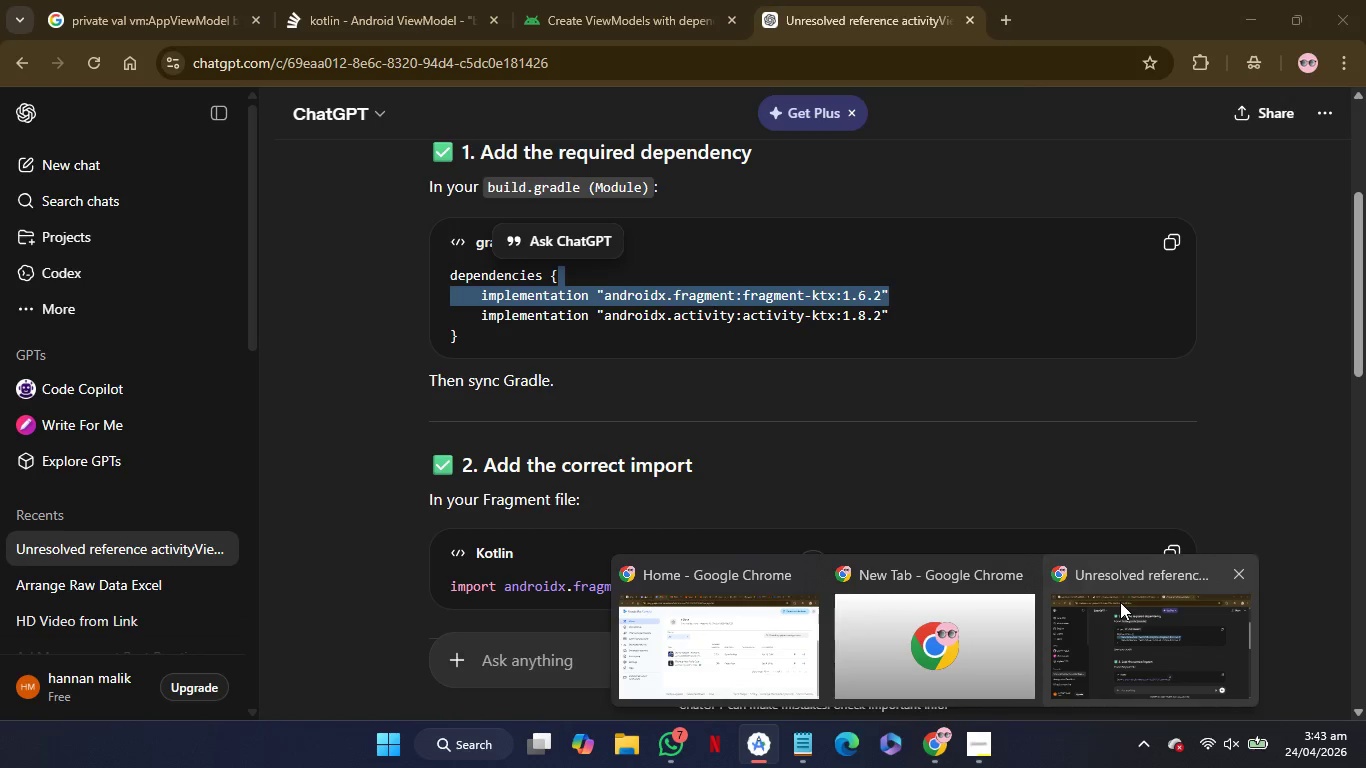 
wait(5.41)
 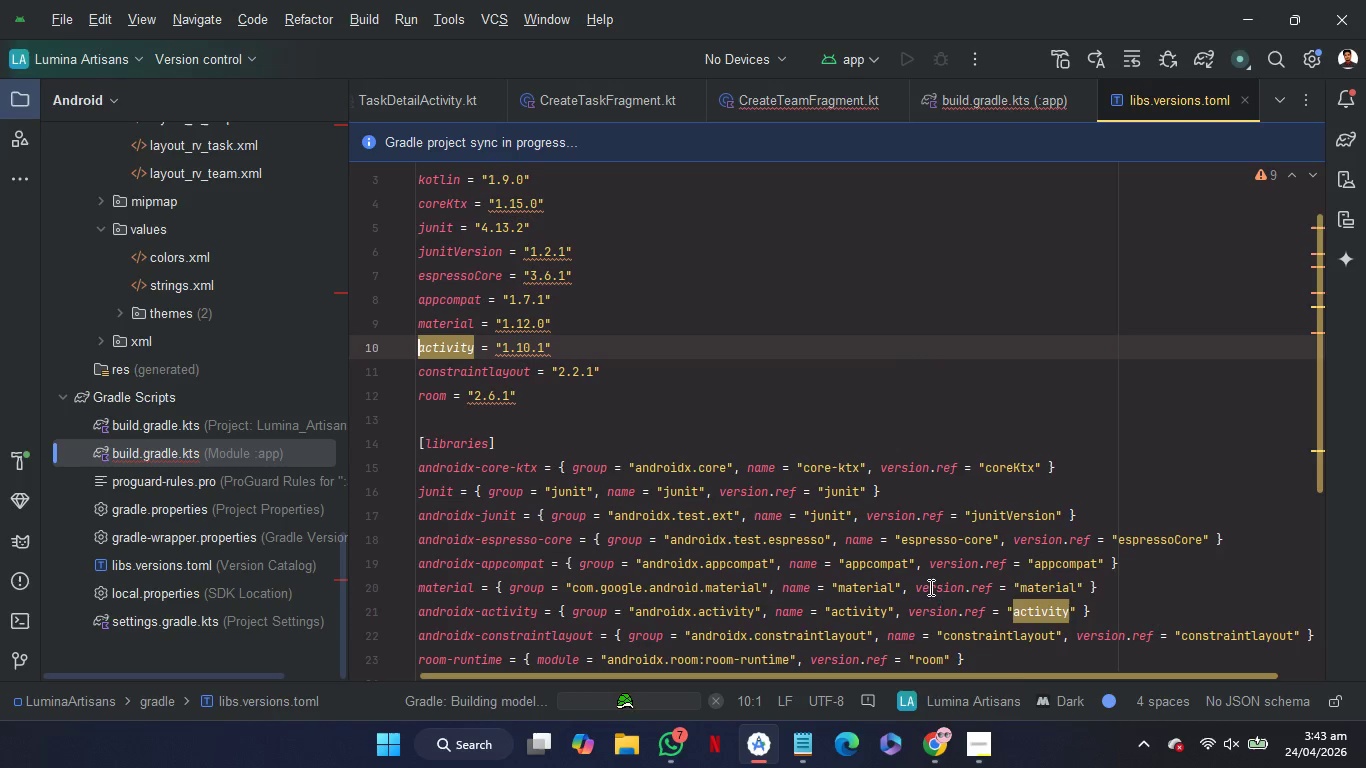 
left_click([753, 741])
 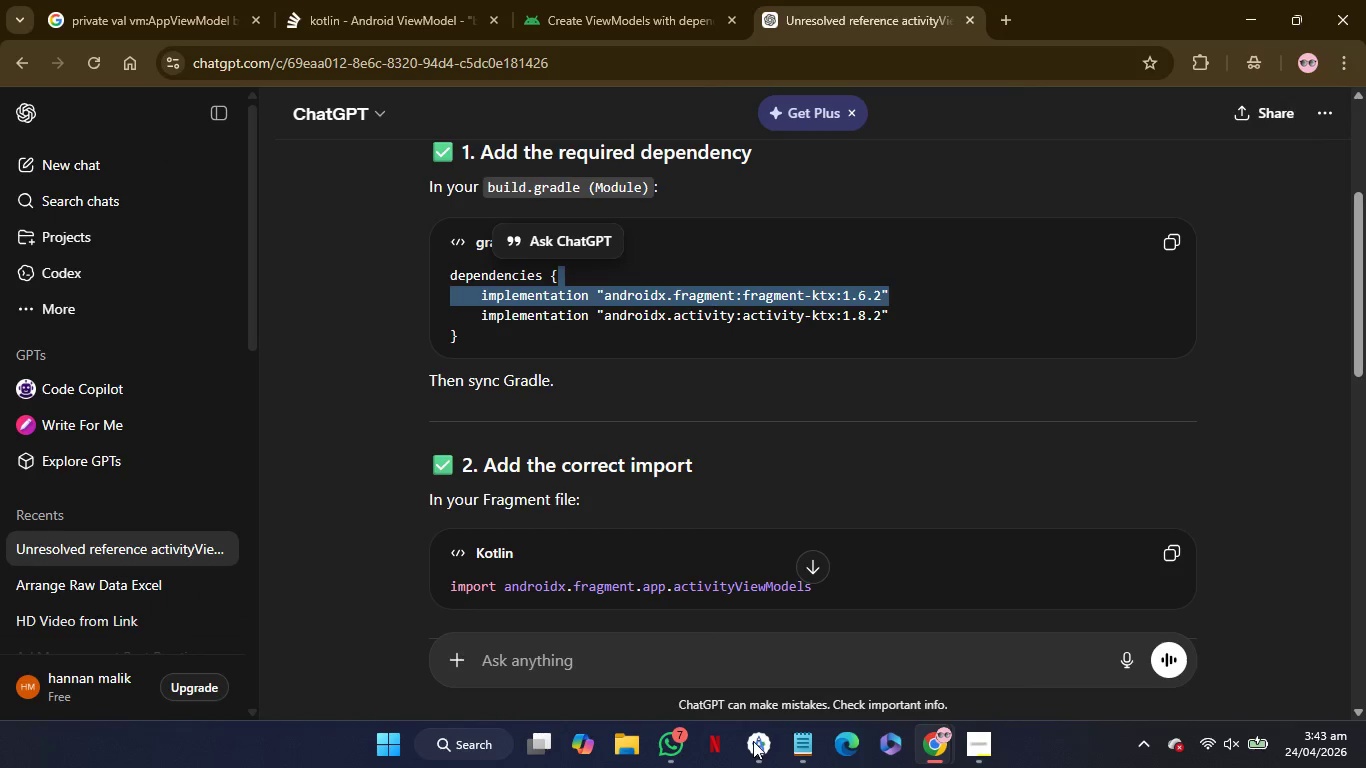 
left_click([753, 741])
 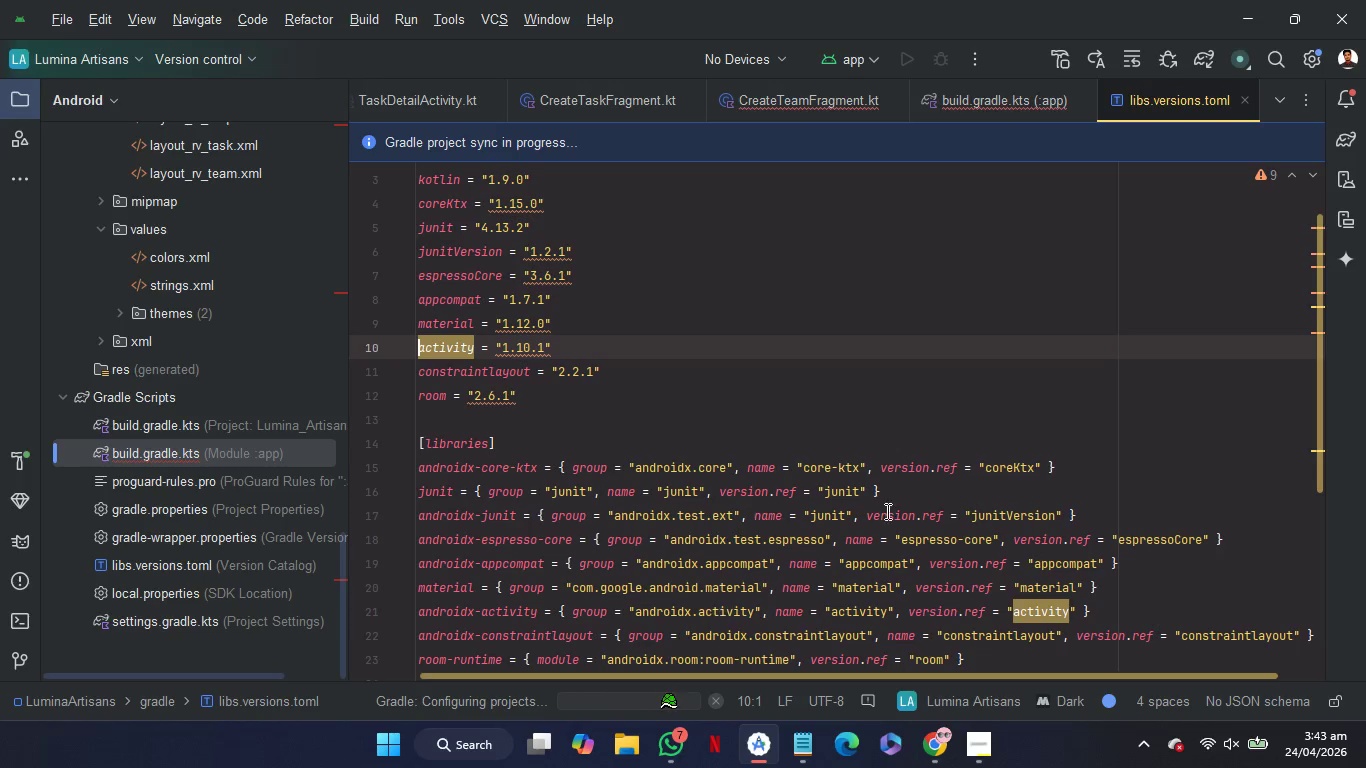 
wait(12.78)
 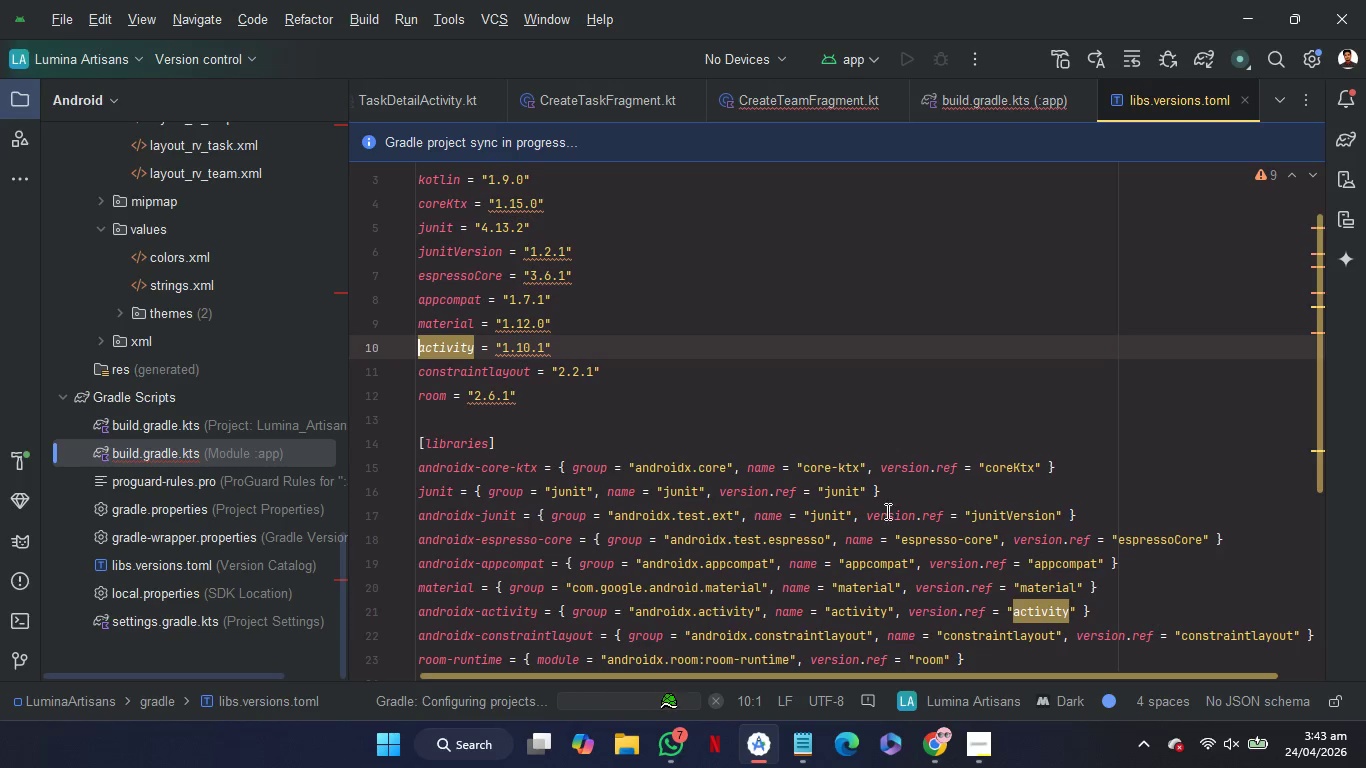 
left_click_drag(start_coordinate=[903, 315], to_coordinate=[904, 297])
 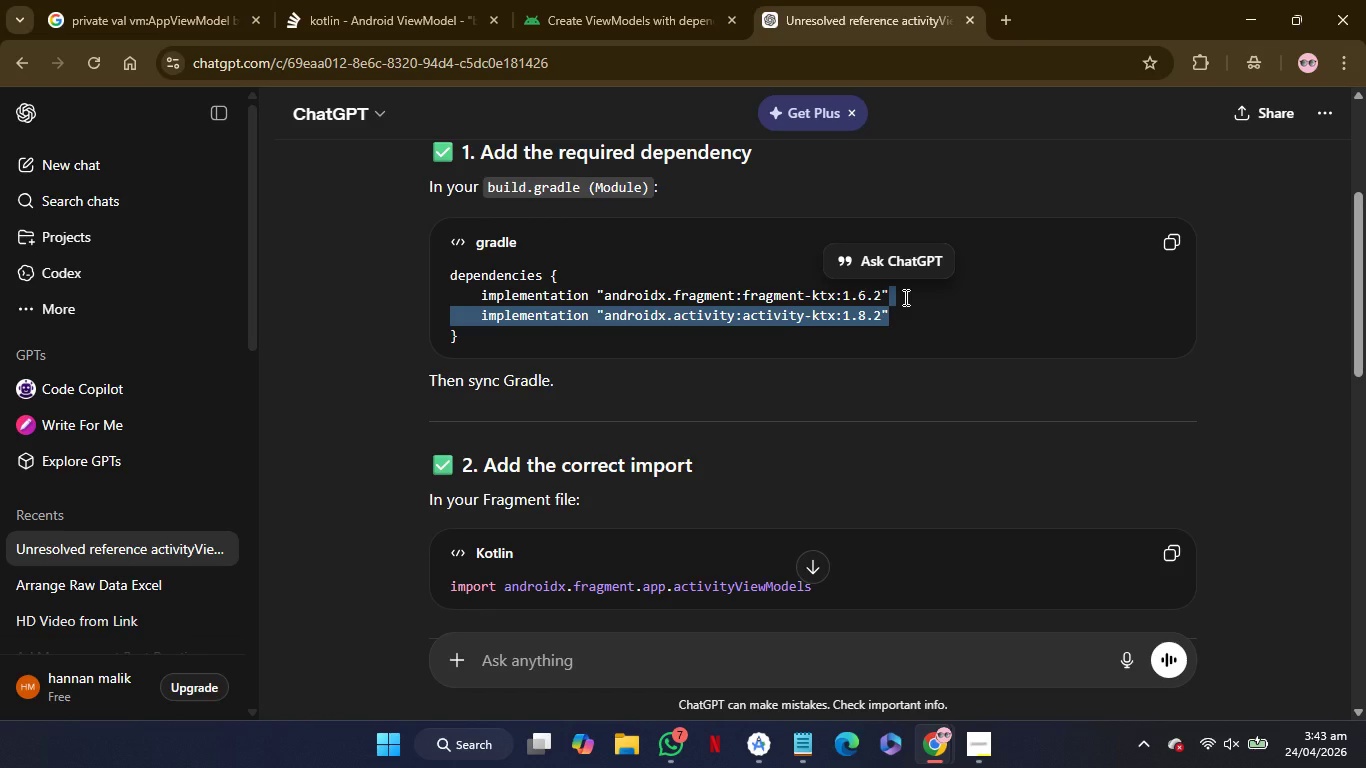 
key(Control+C)
 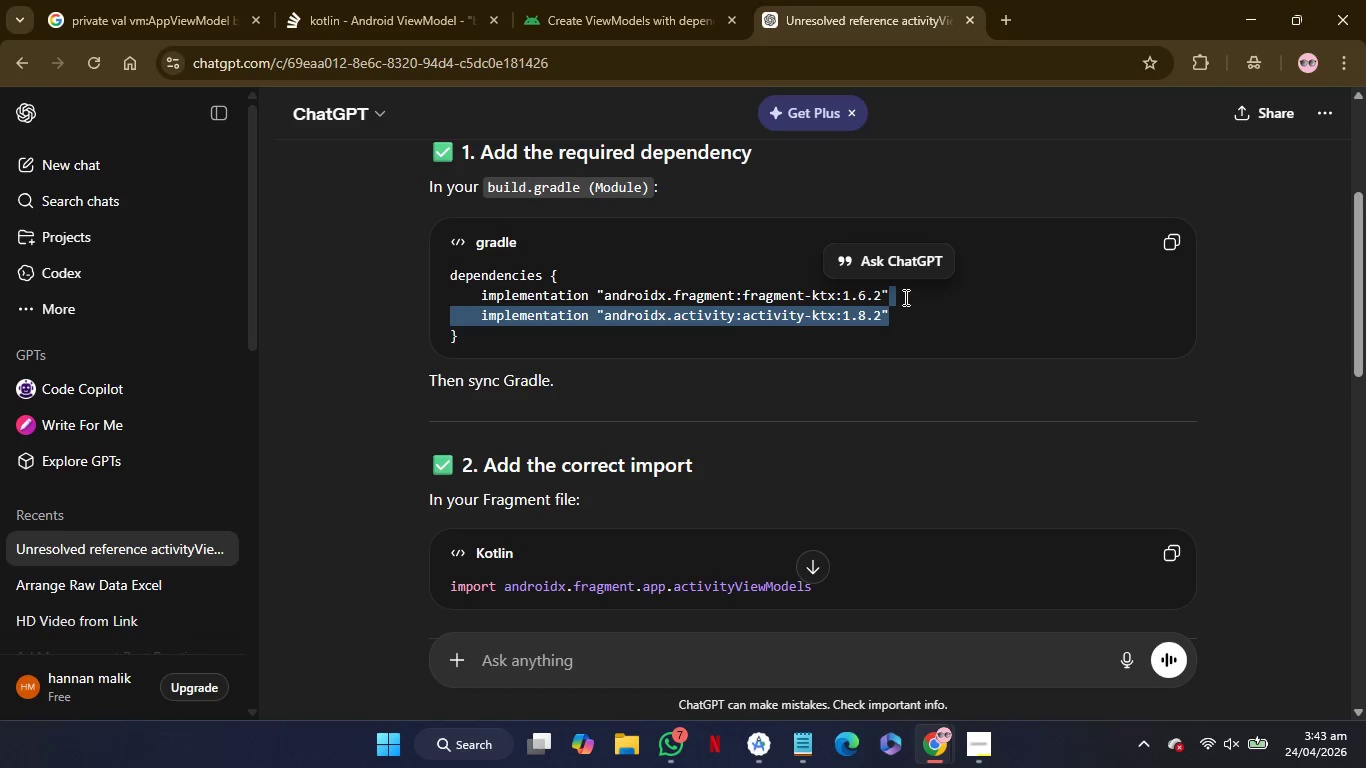 
key(Control+C)
 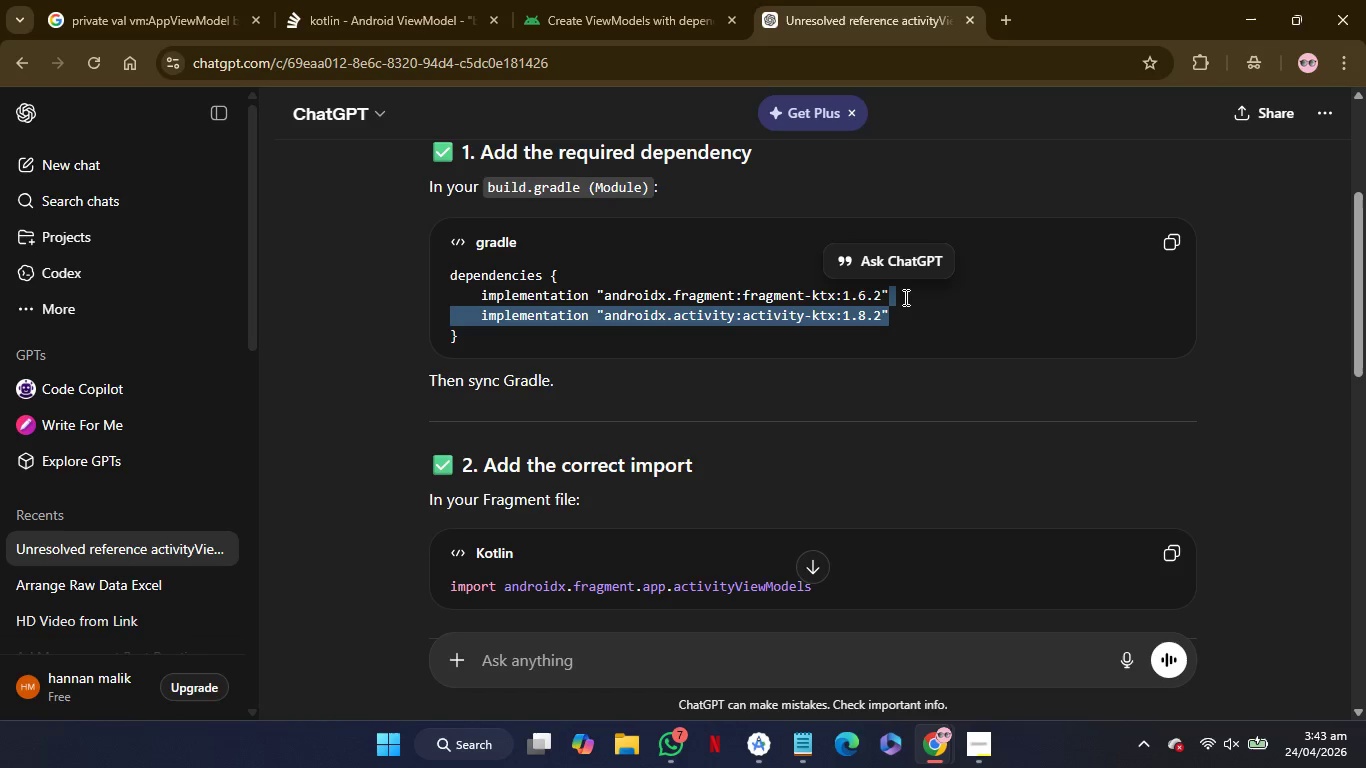 
key(Control+C)
 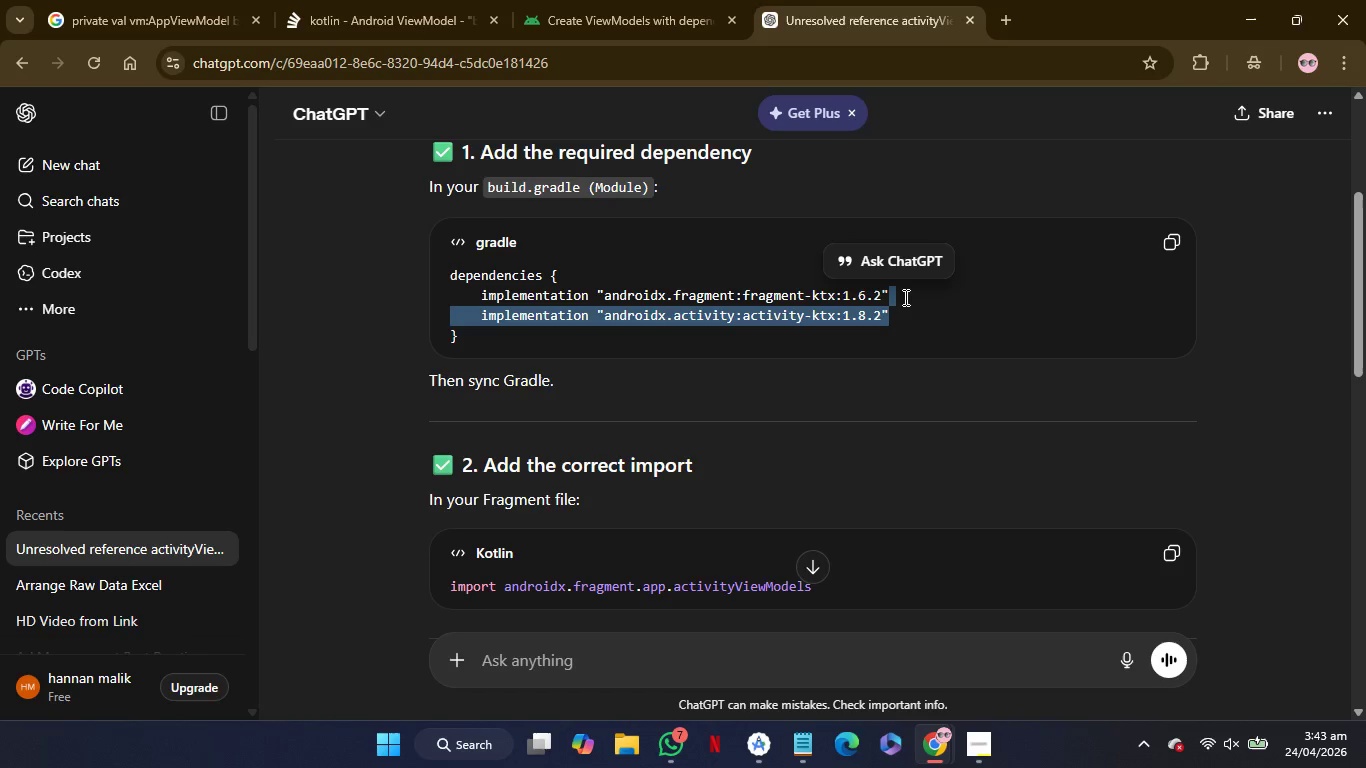 
key(Control+C)
 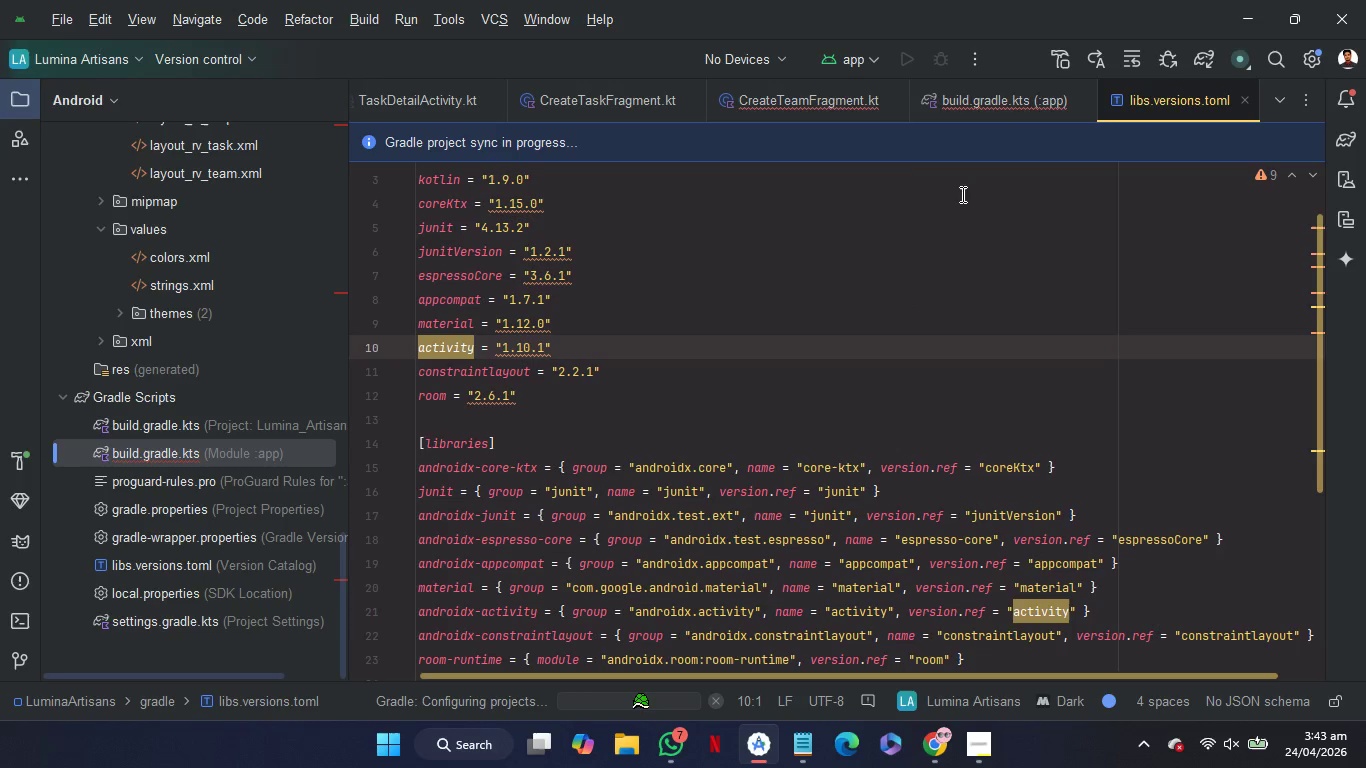 
left_click([967, 112])
 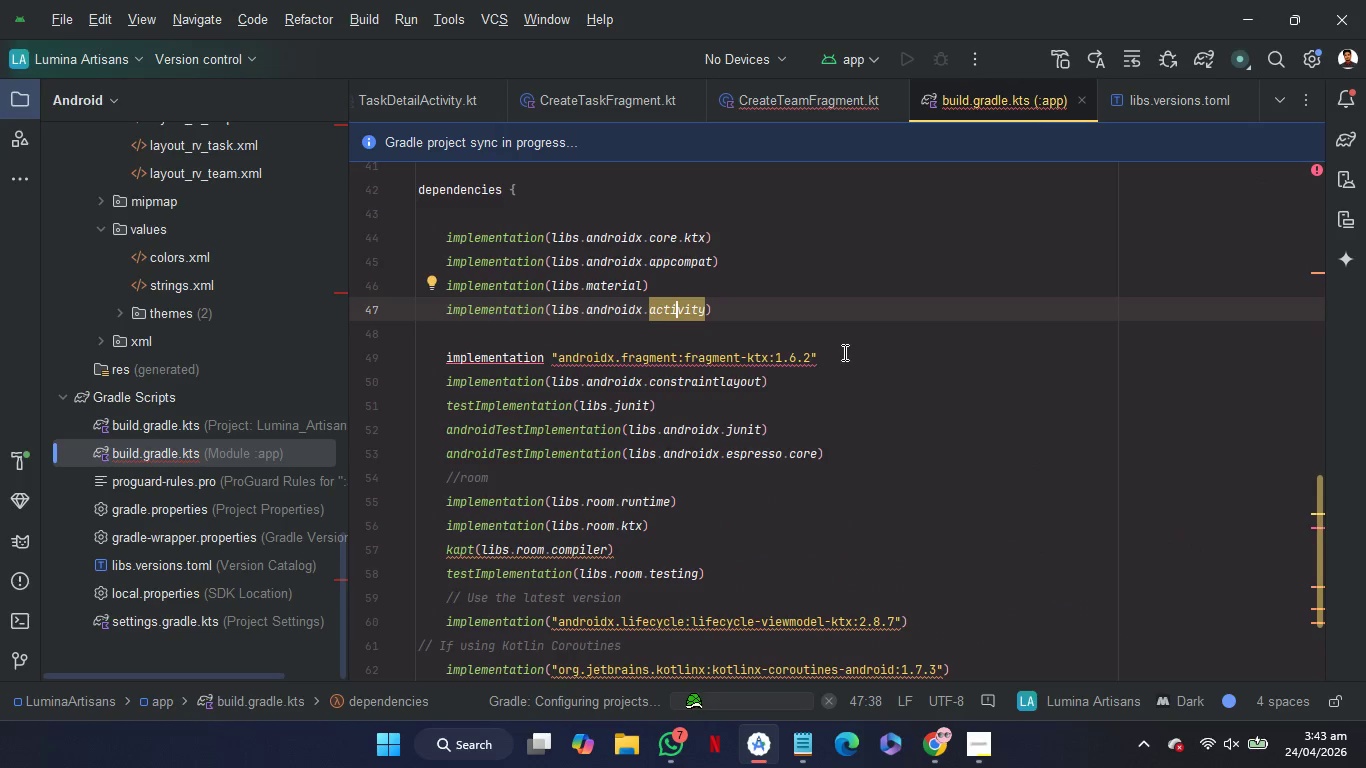 
left_click([855, 352])
 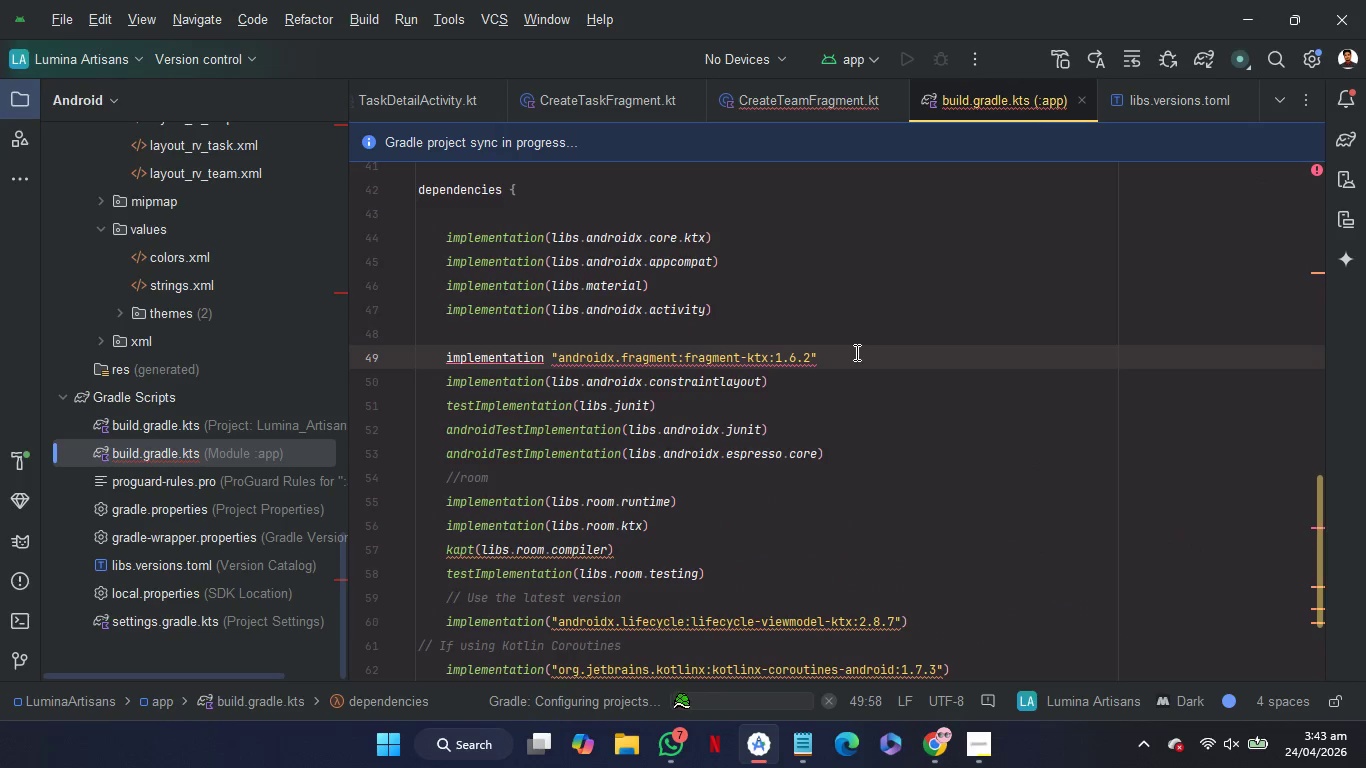 
key(Control+V)
 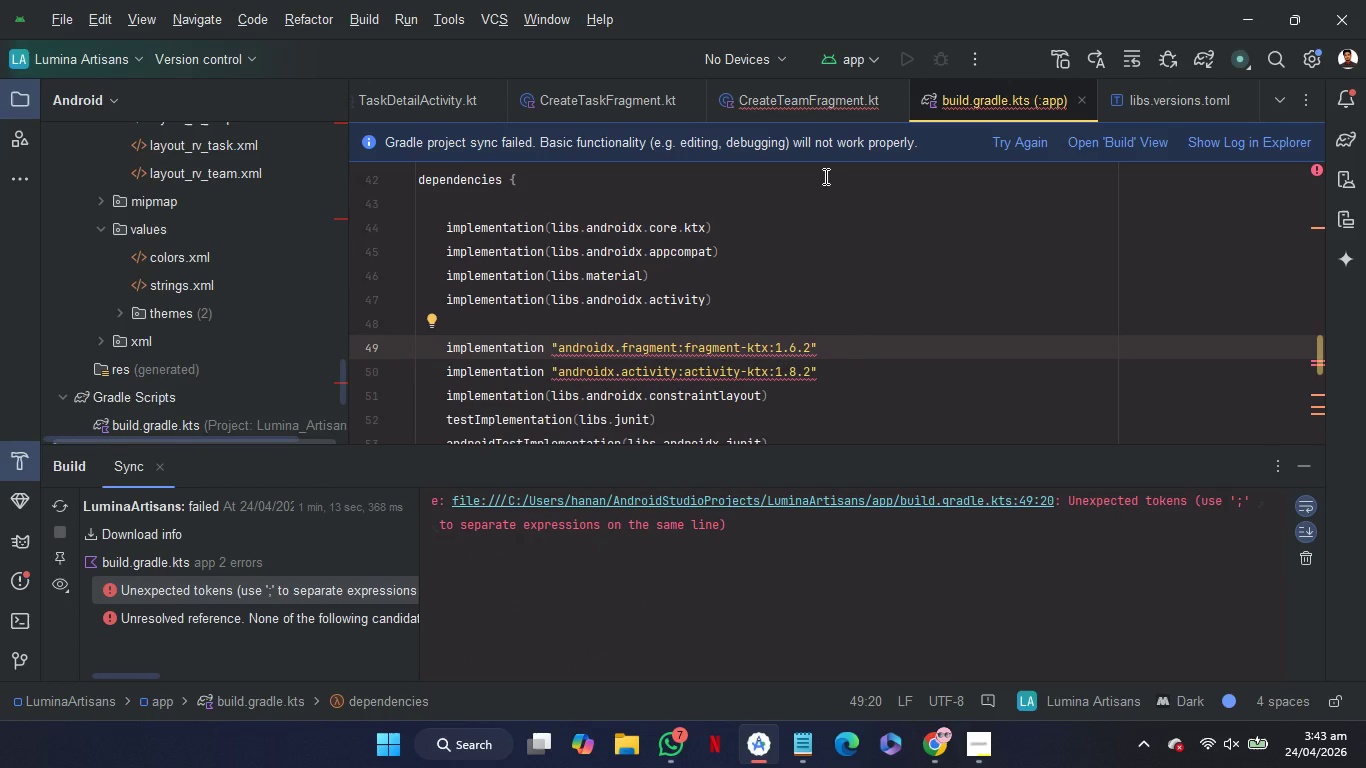 
wait(24.91)
 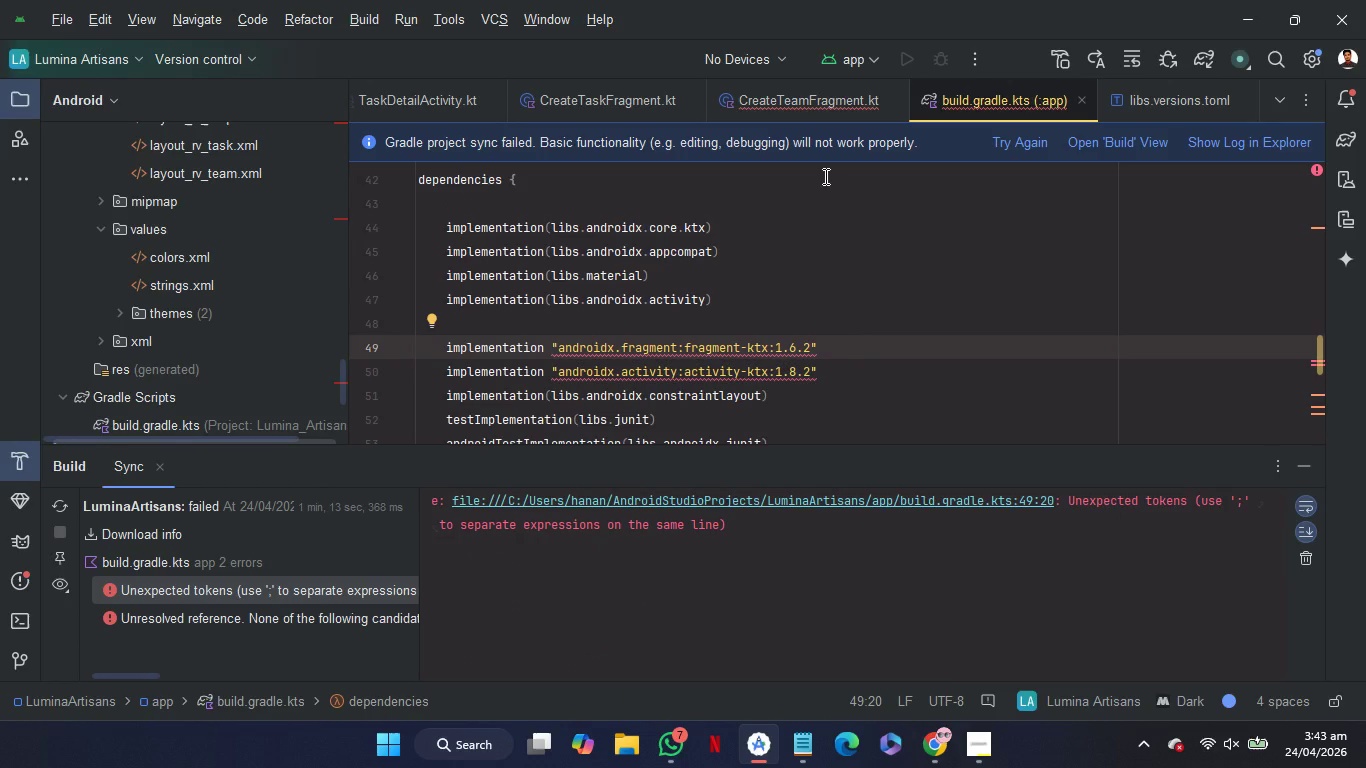 
left_click([936, 503])
 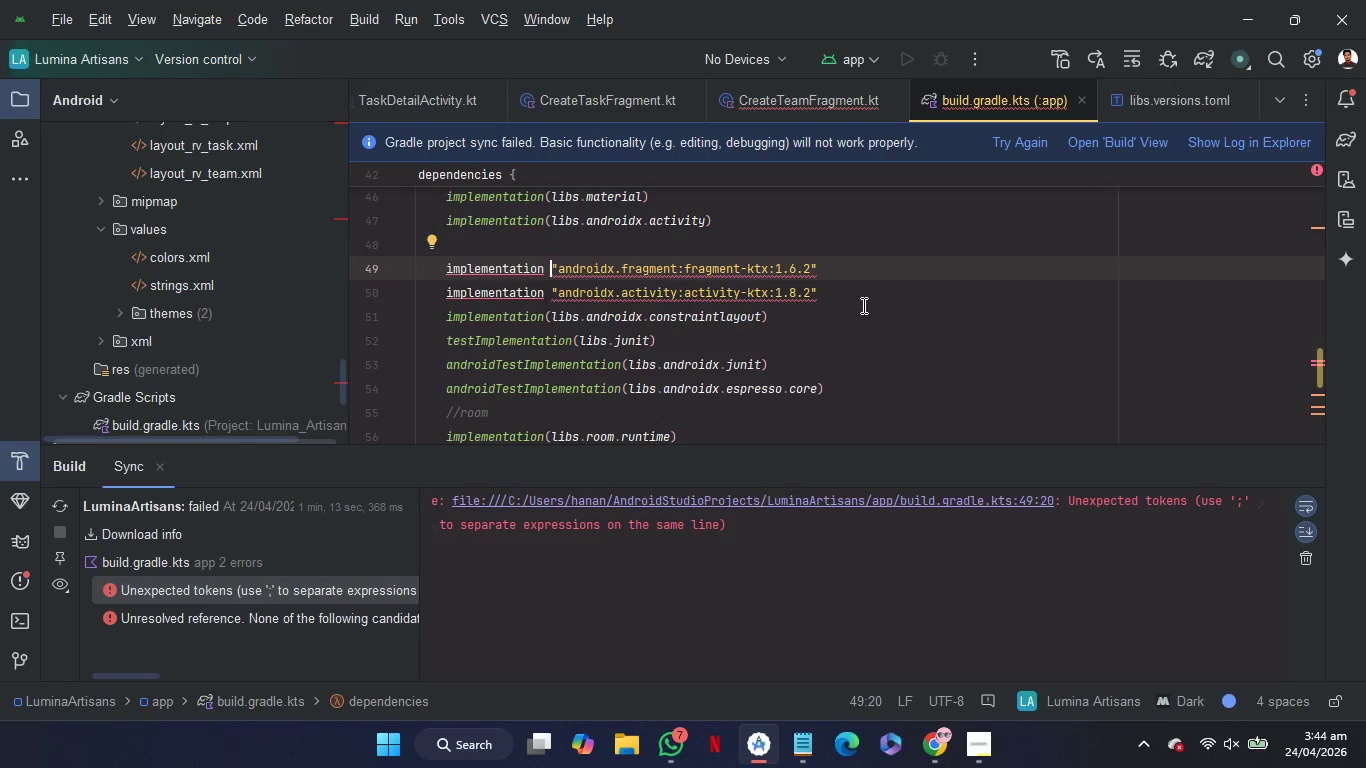 
wait(11.88)
 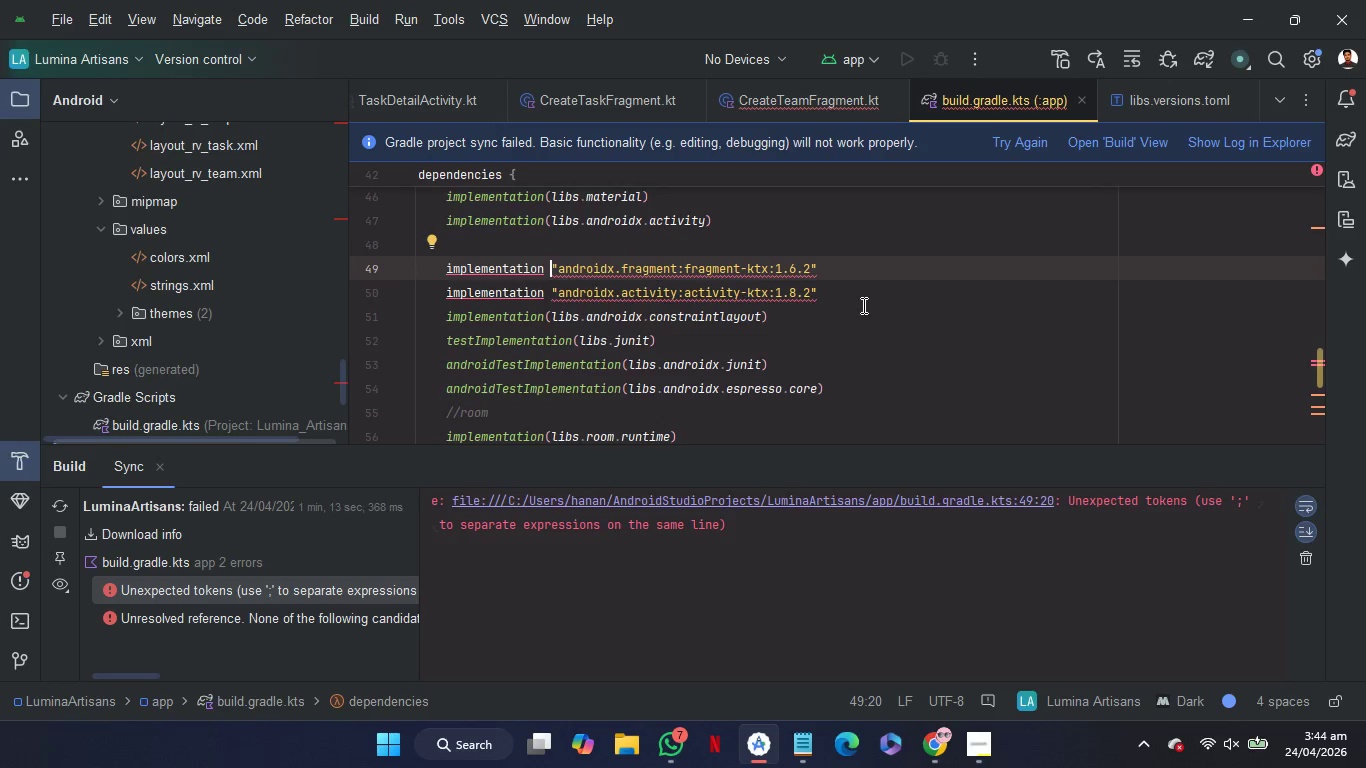 
left_click_drag(start_coordinate=[846, 265], to_coordinate=[551, 270])
 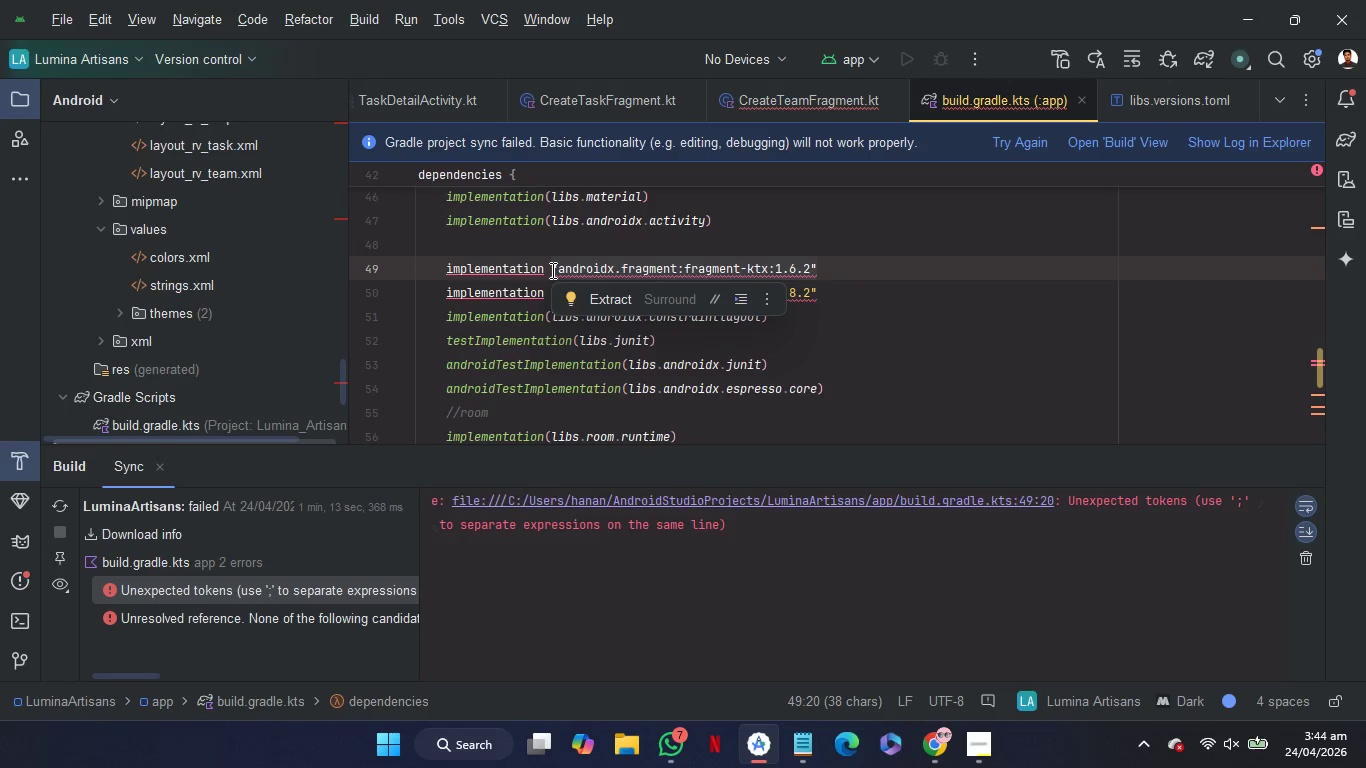 
key(Shift+9)
 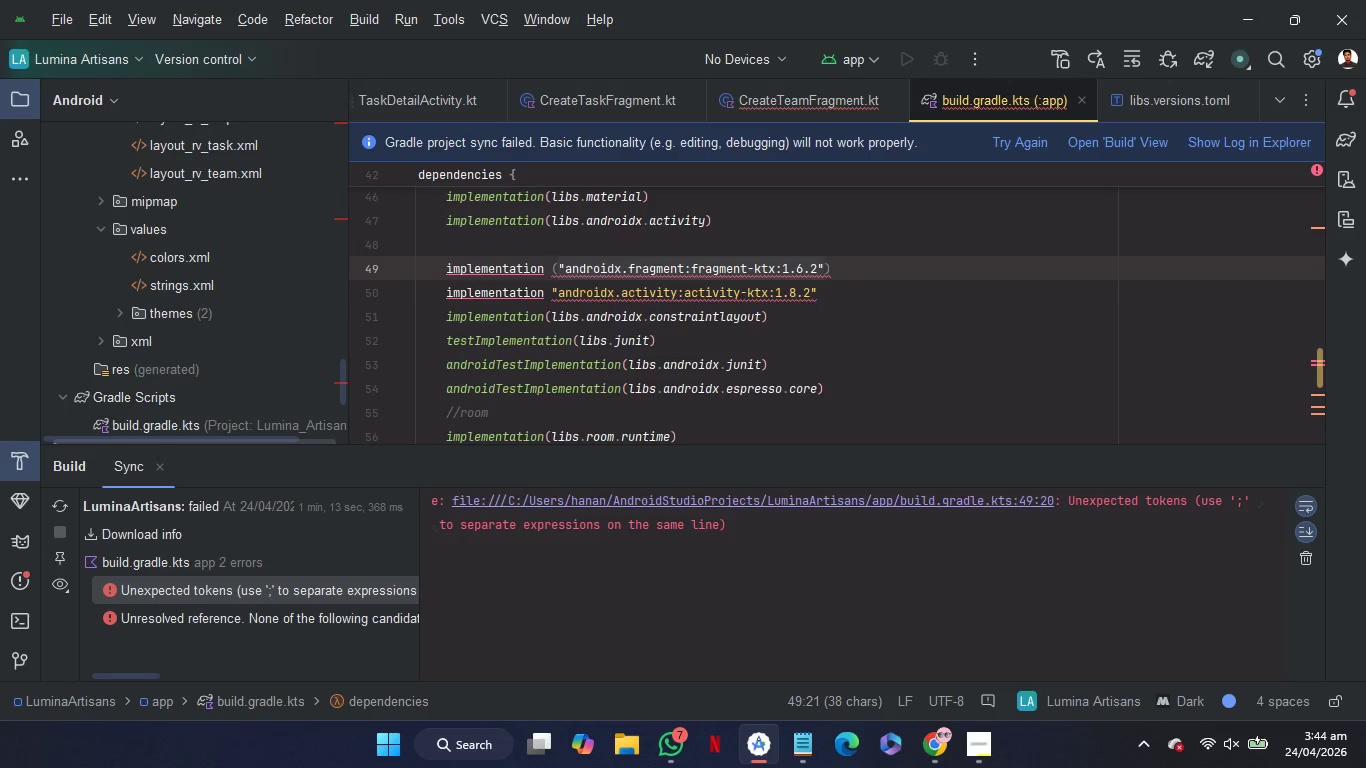 
key(ArrowDown)
 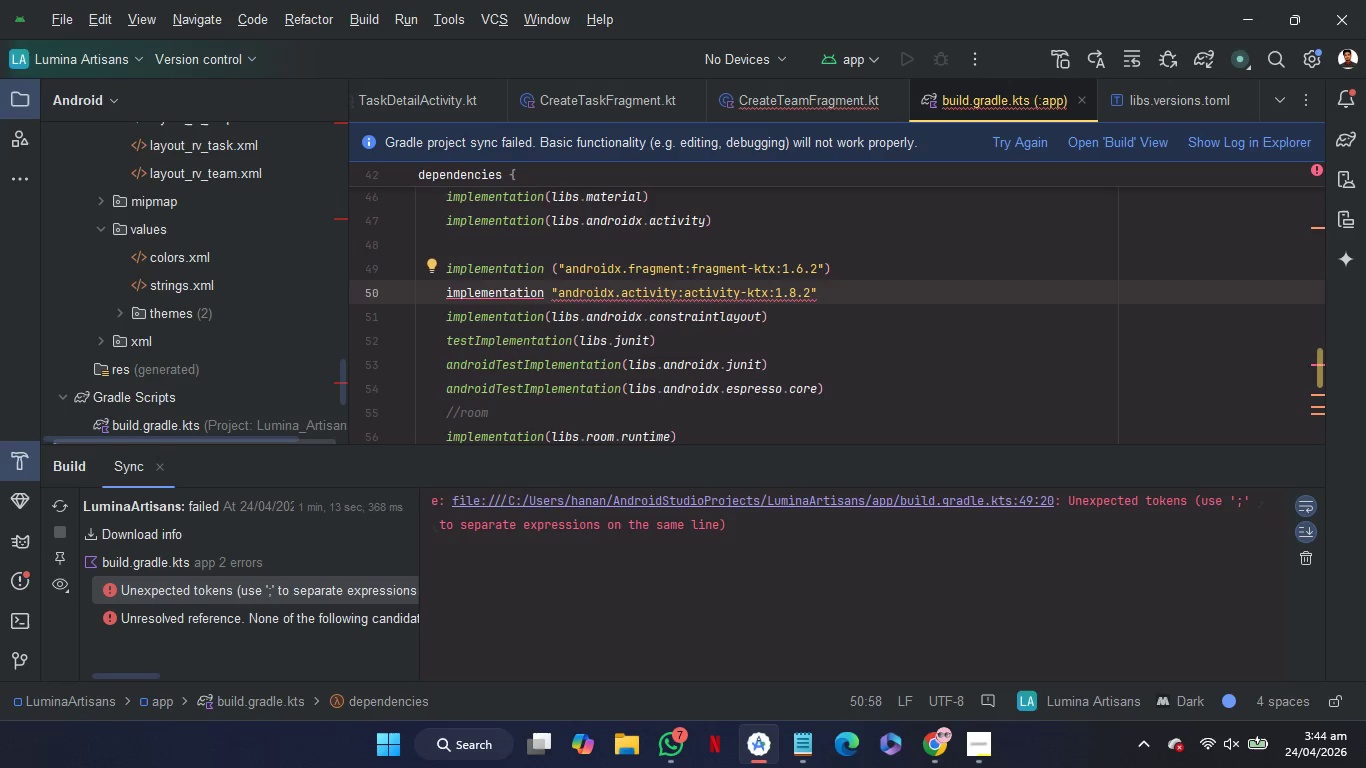 
key(Control+ControlRight)
 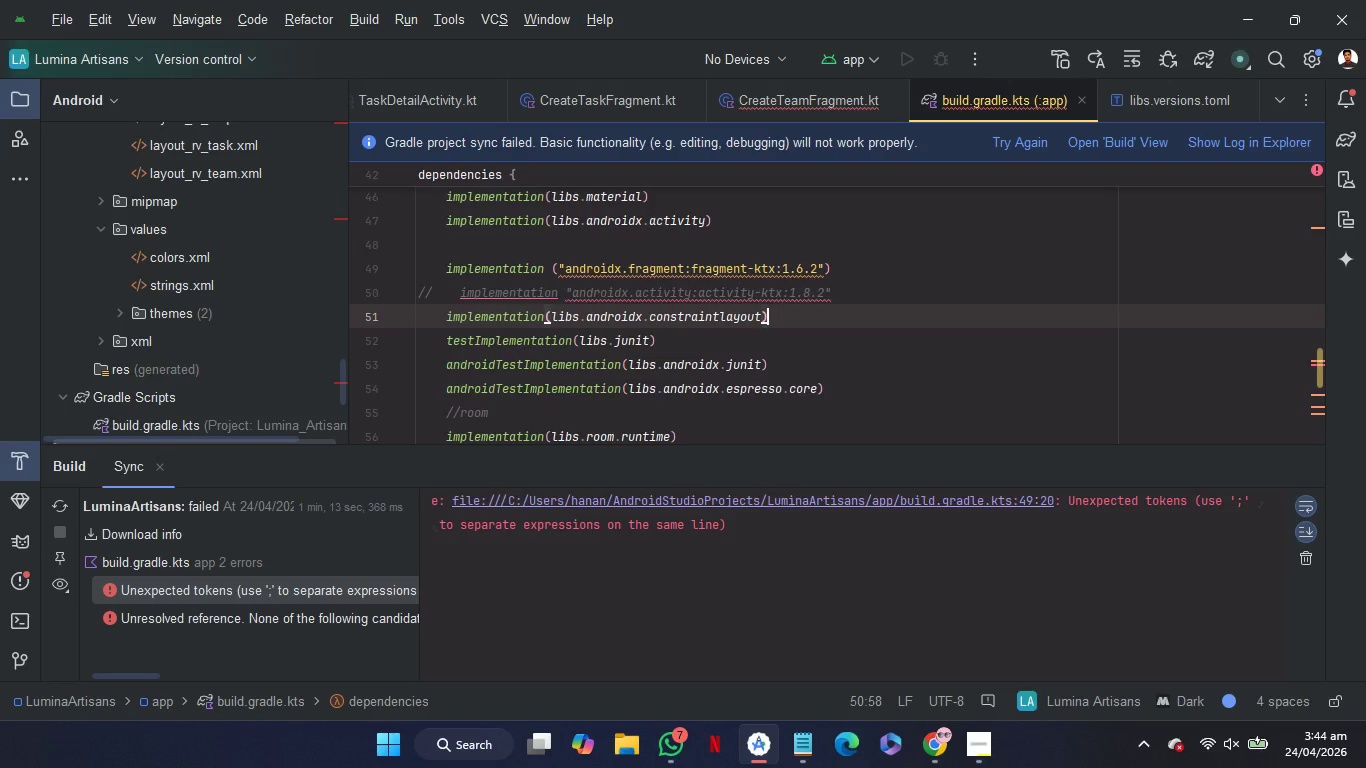 
key(Control+Slash)
 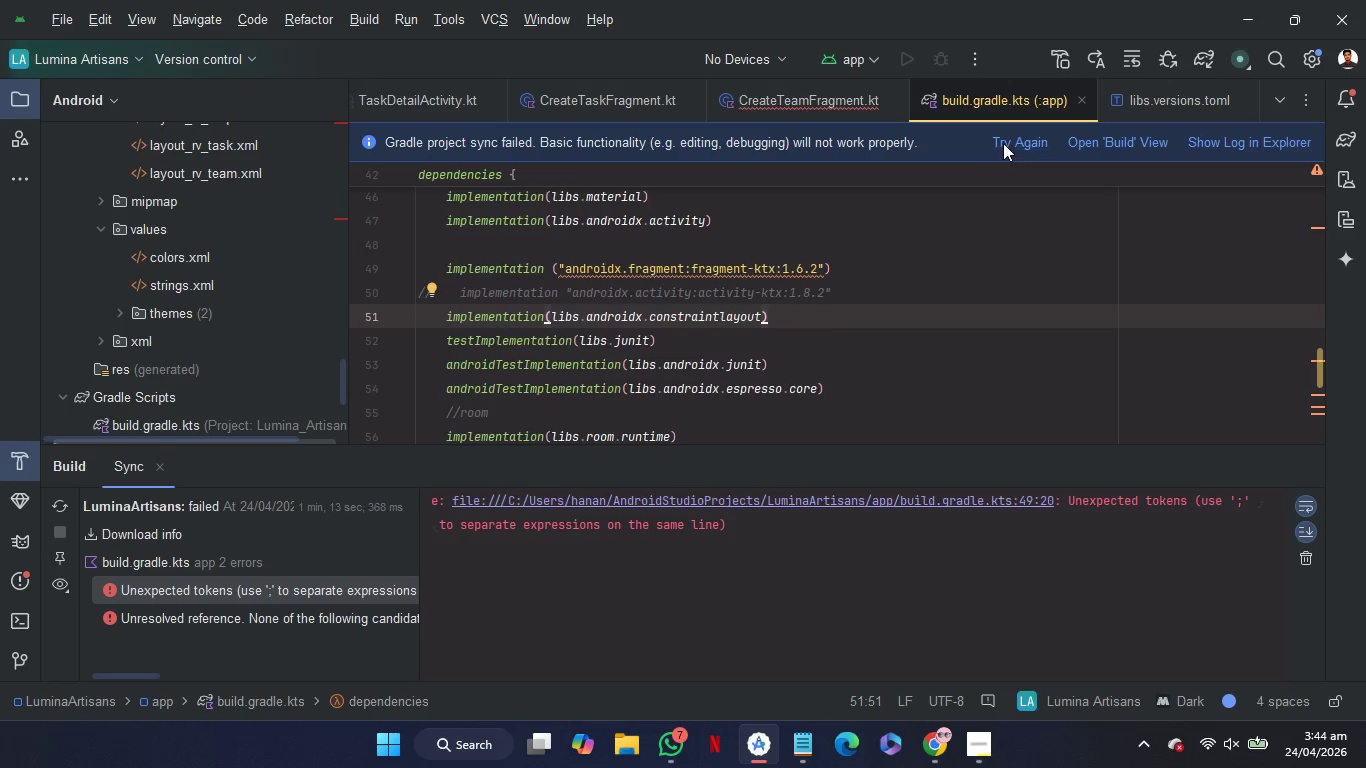 
left_click([1003, 143])
 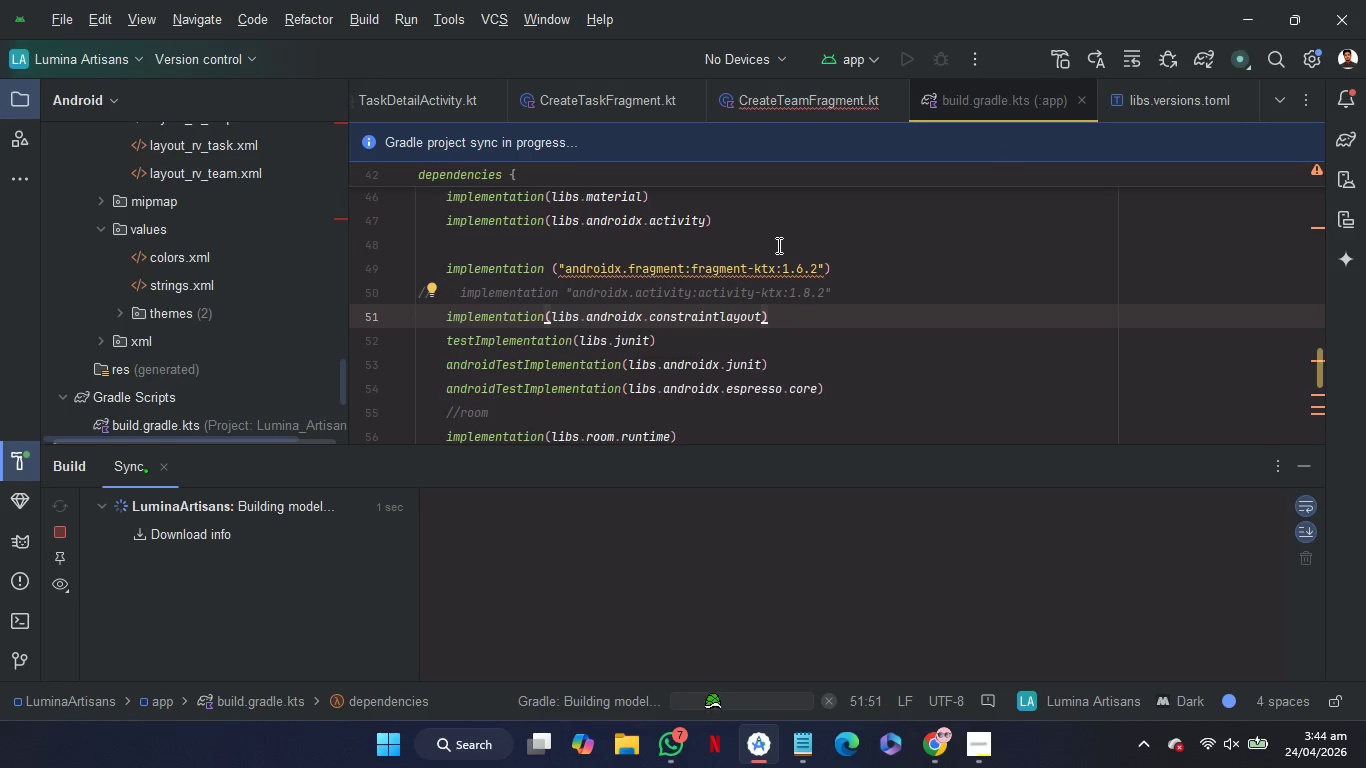 
left_click([776, 248])
 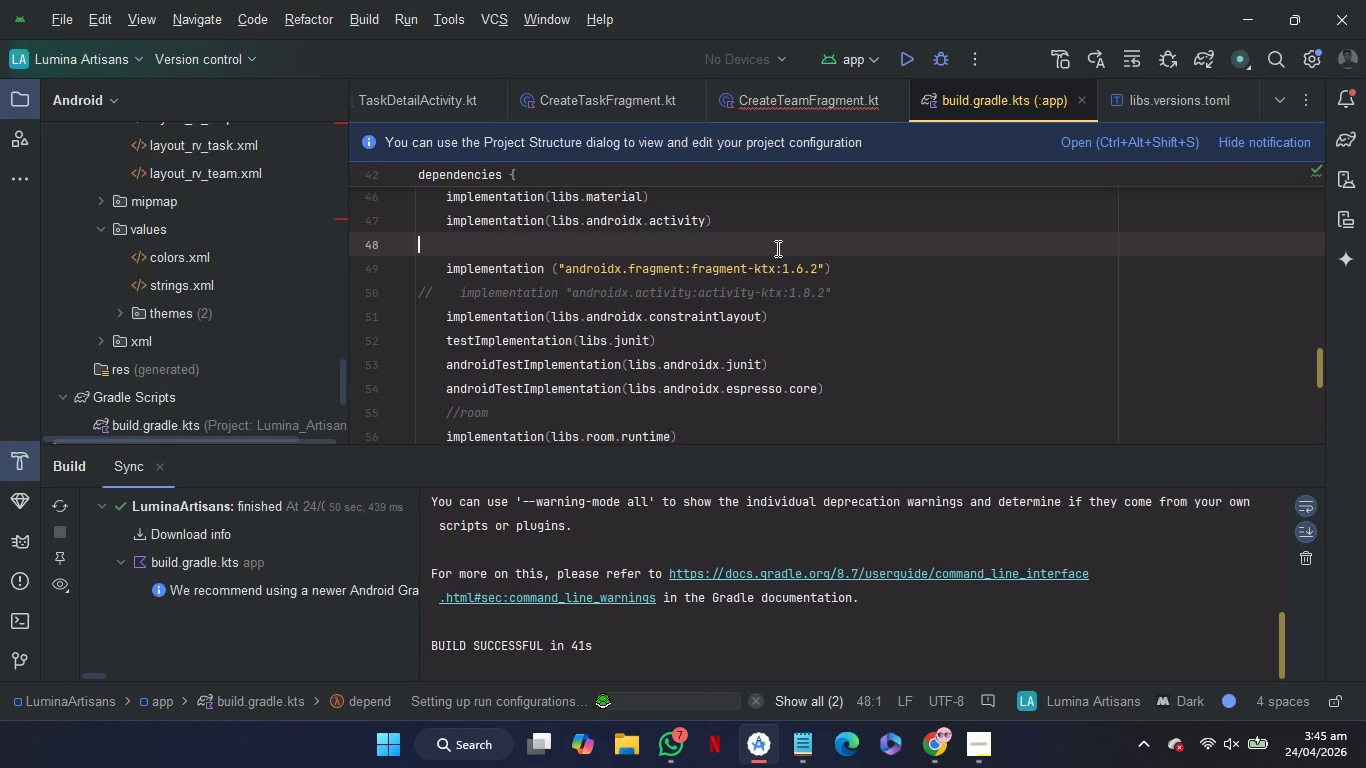 
wait(54.09)
 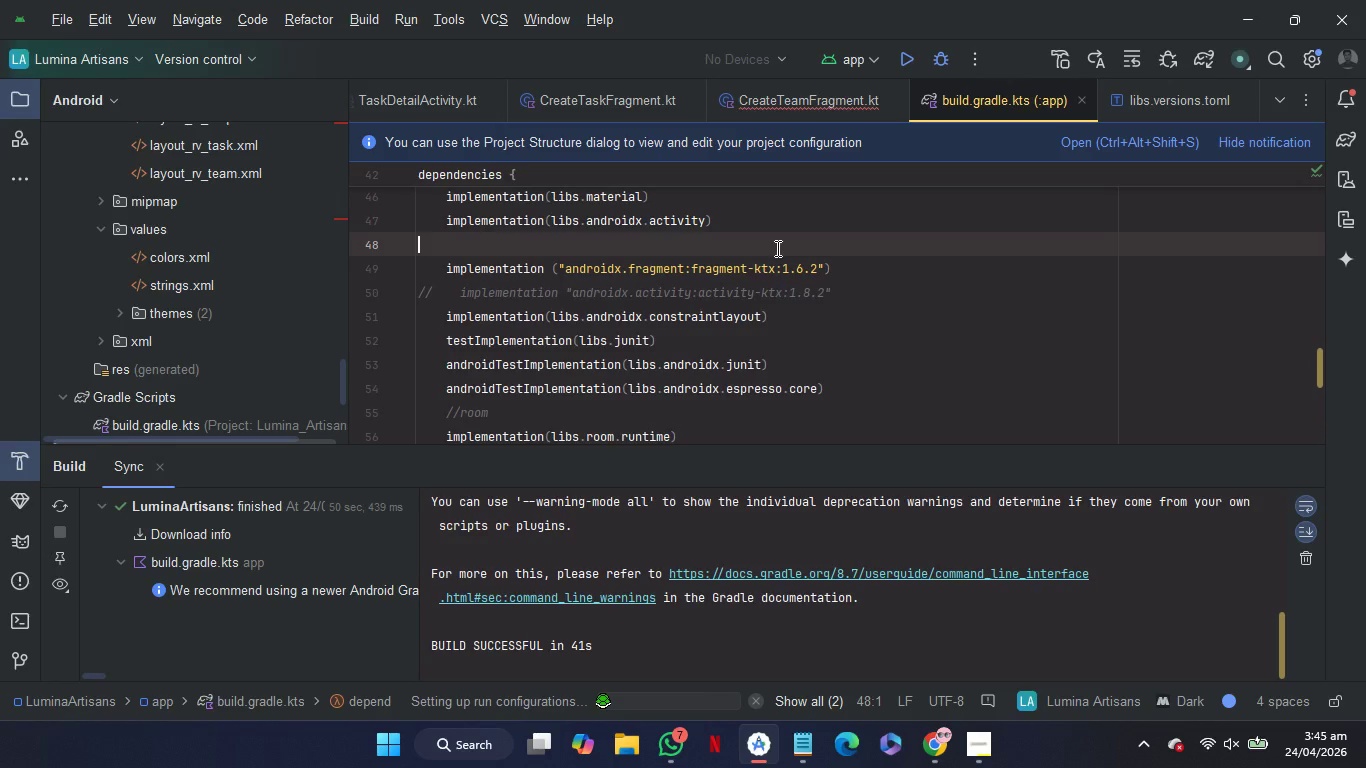 
left_click([788, 104])
 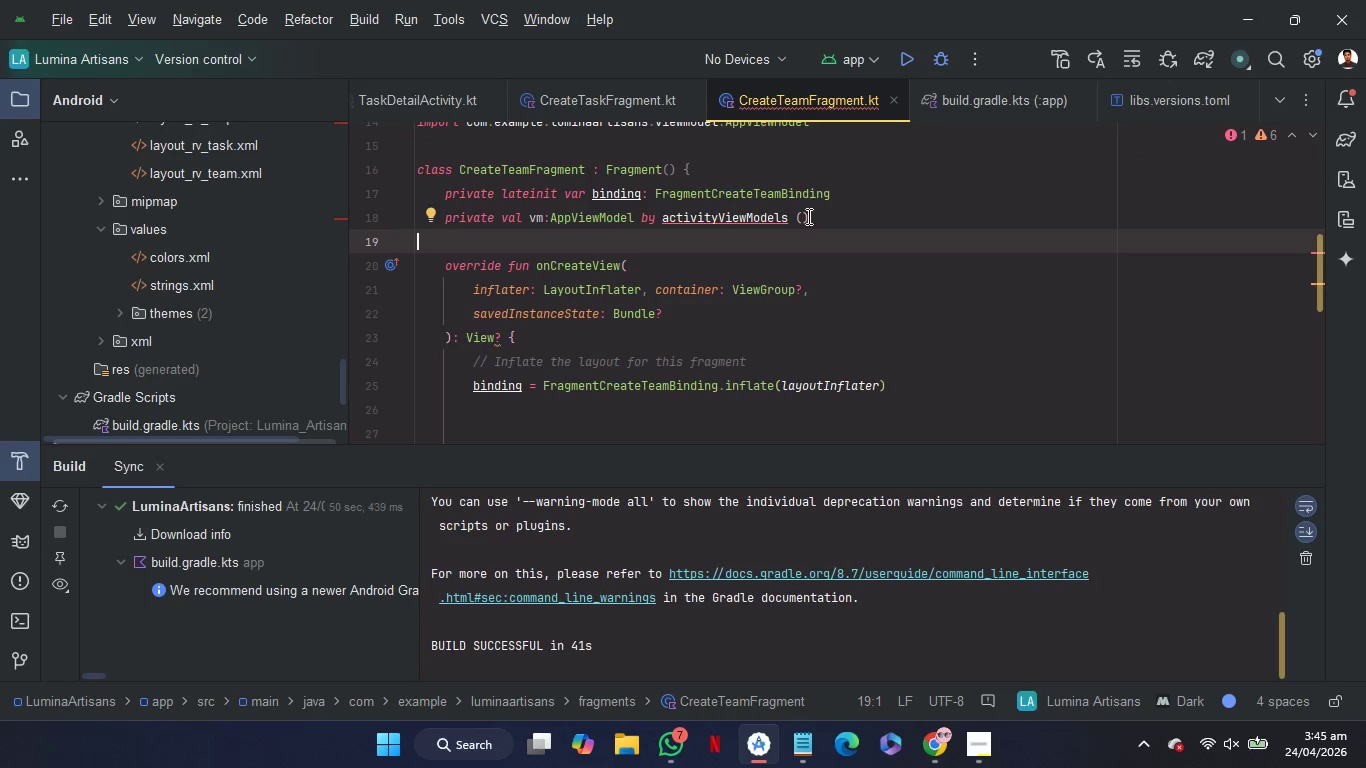 
left_click_drag(start_coordinate=[820, 215], to_coordinate=[659, 223])
 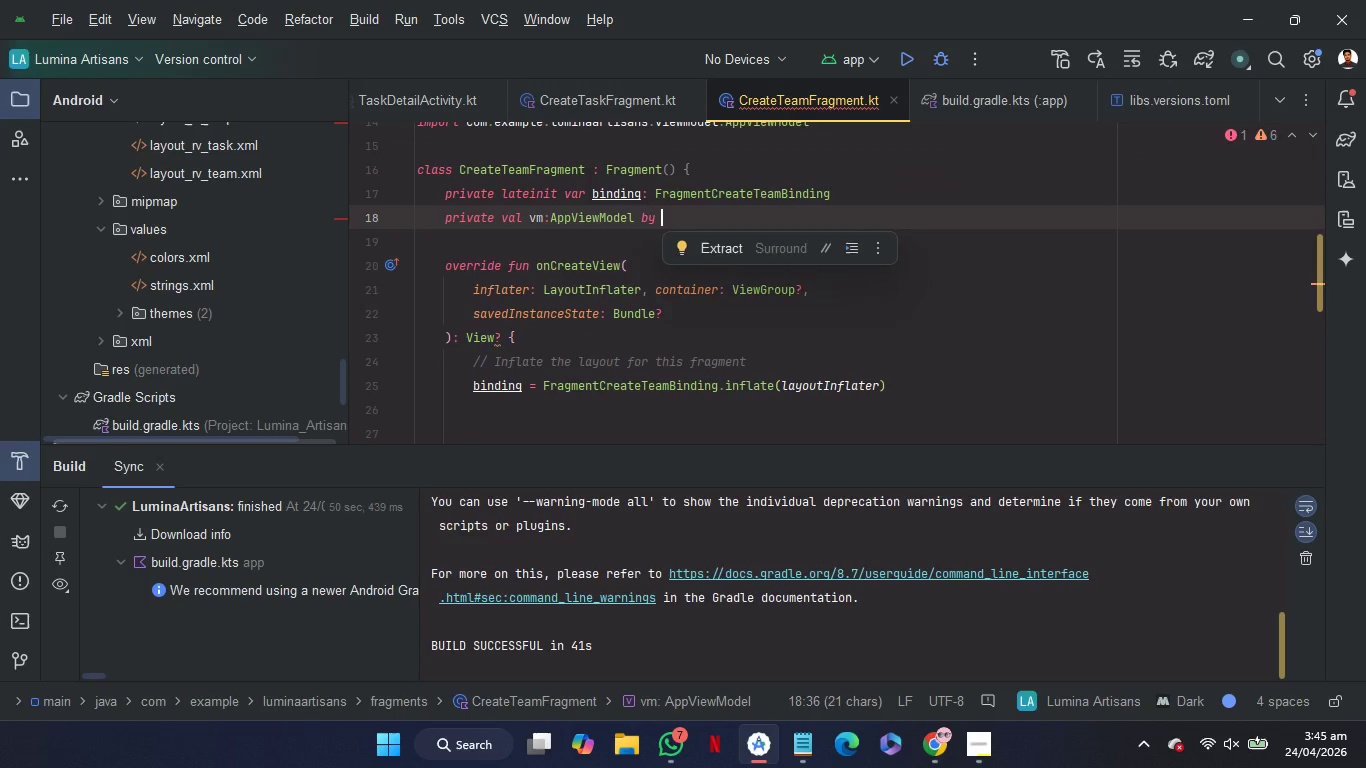 
key(Backspace)
type(acti)
 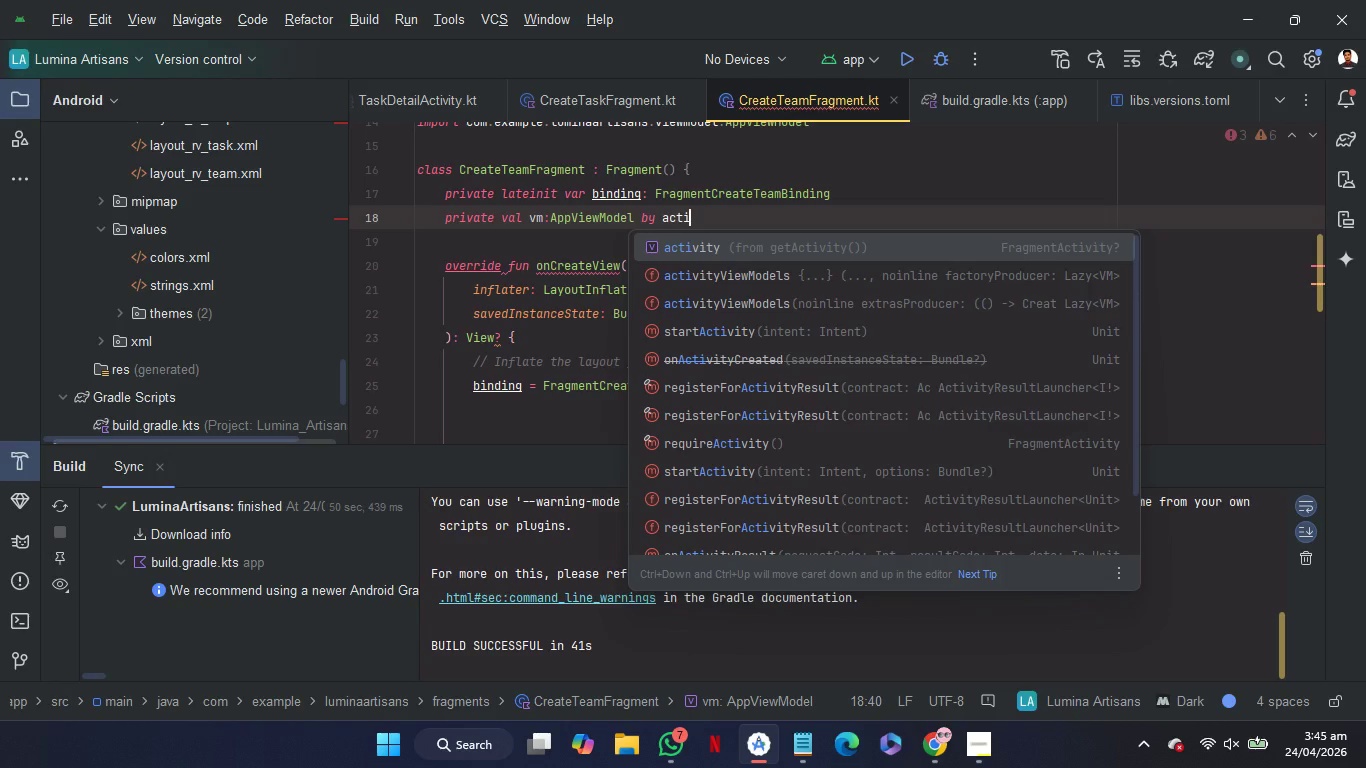 
key(ArrowDown)
 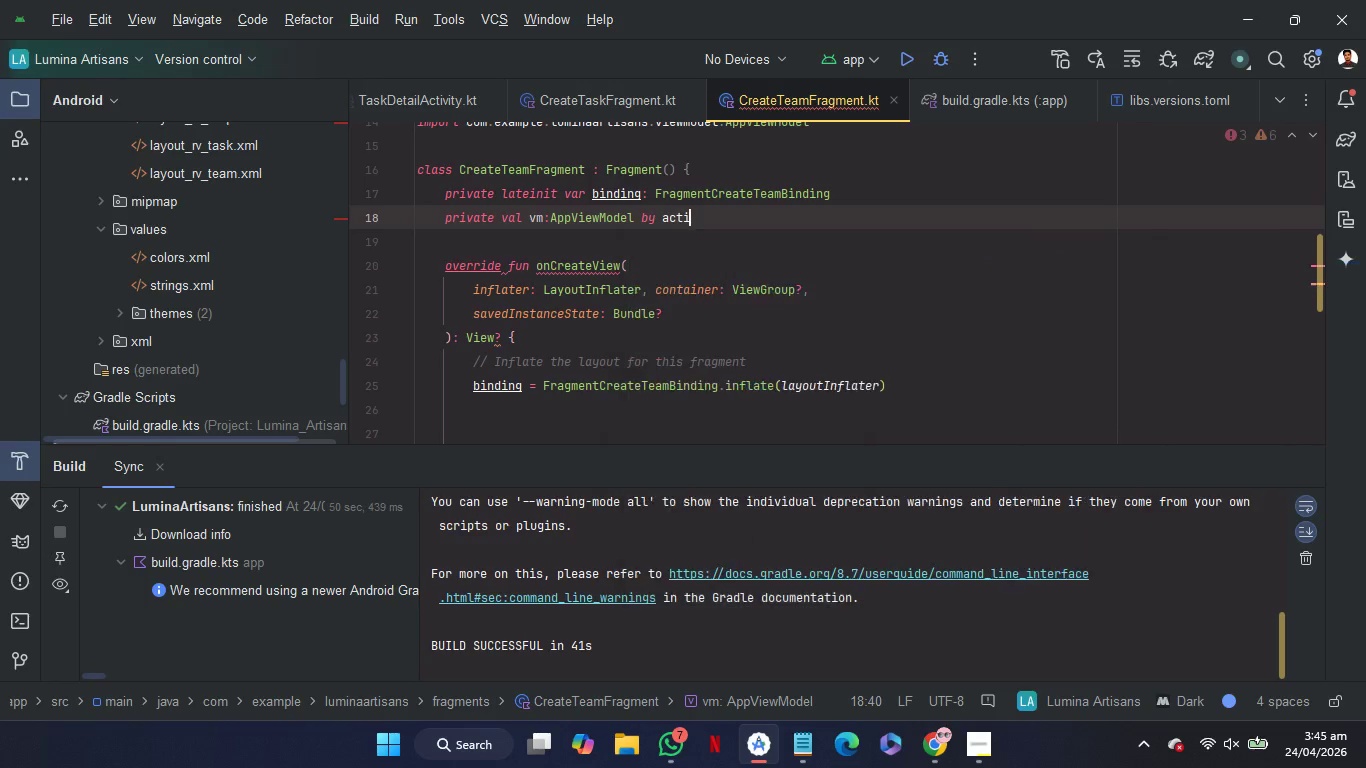 
key(Enter)
 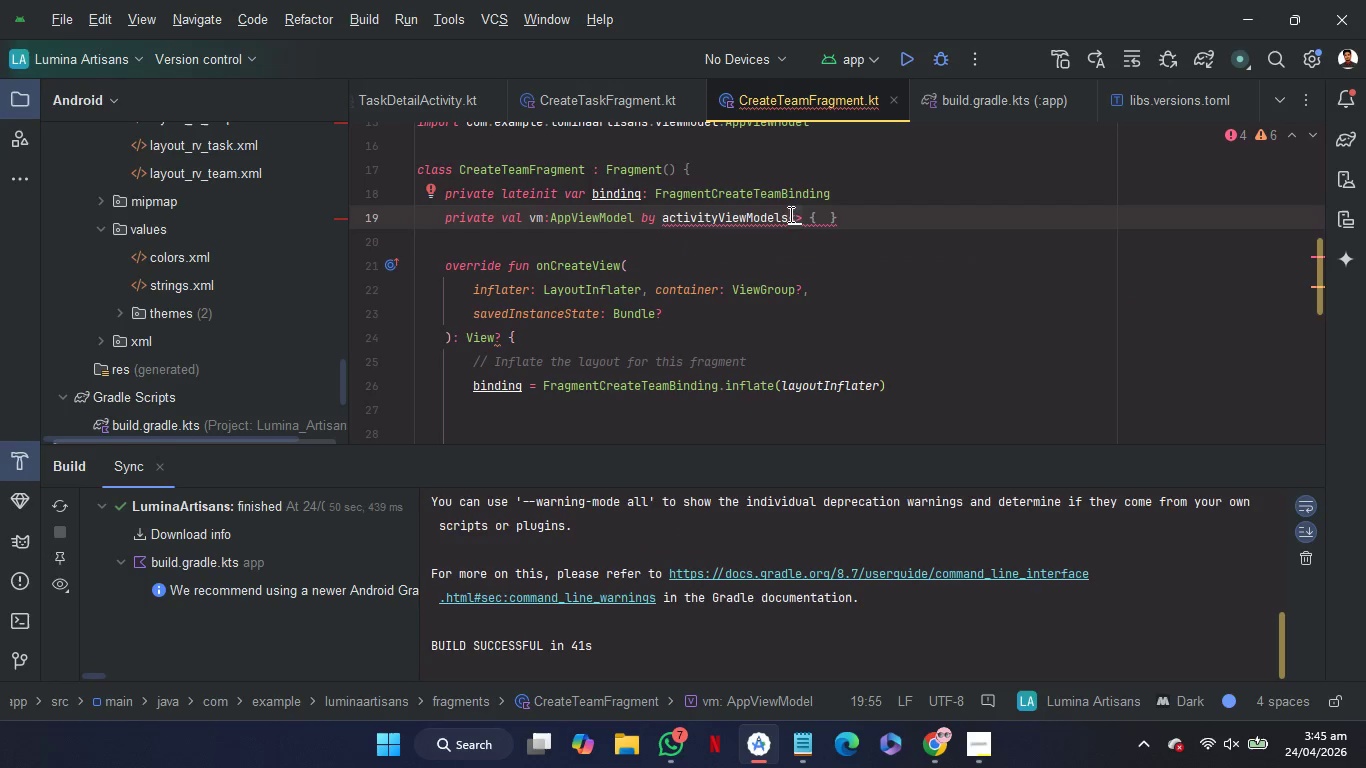 
key(Backspace)
 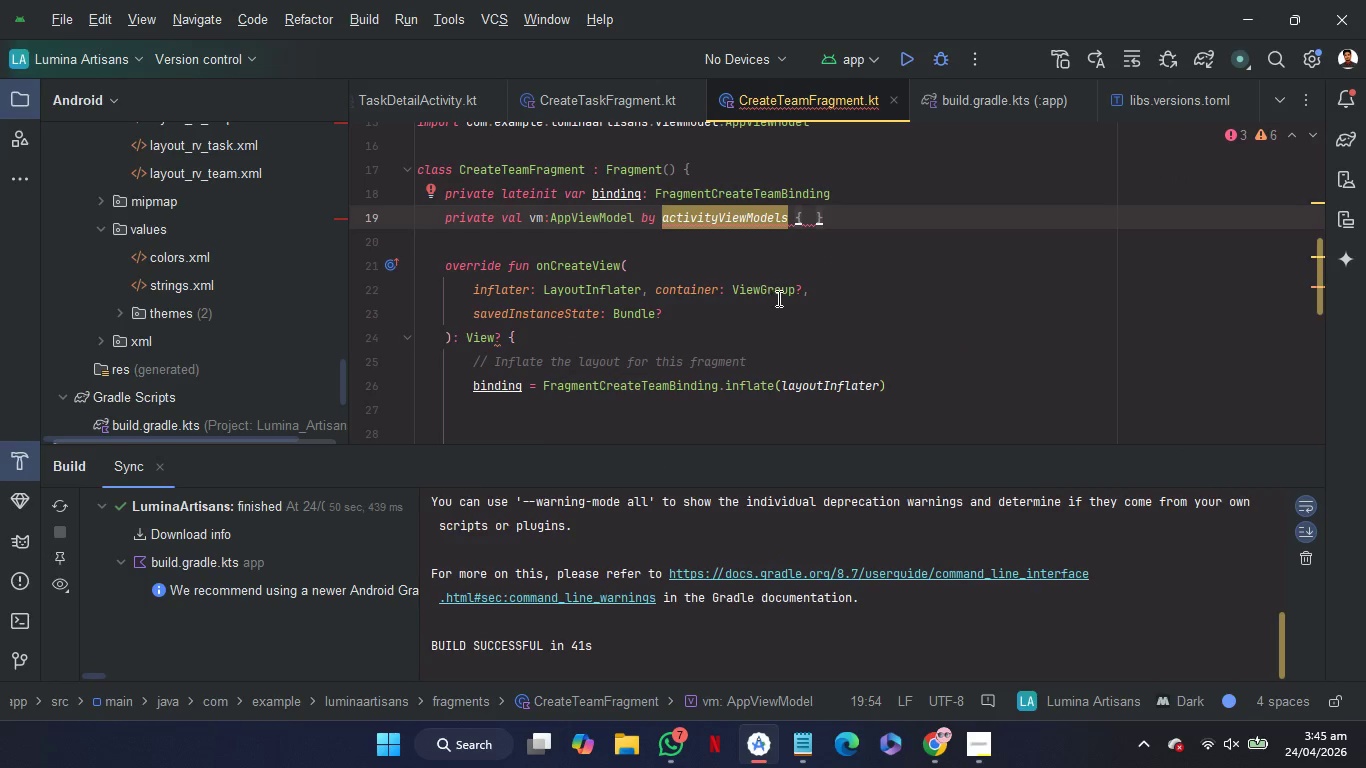 
key(ArrowRight)
 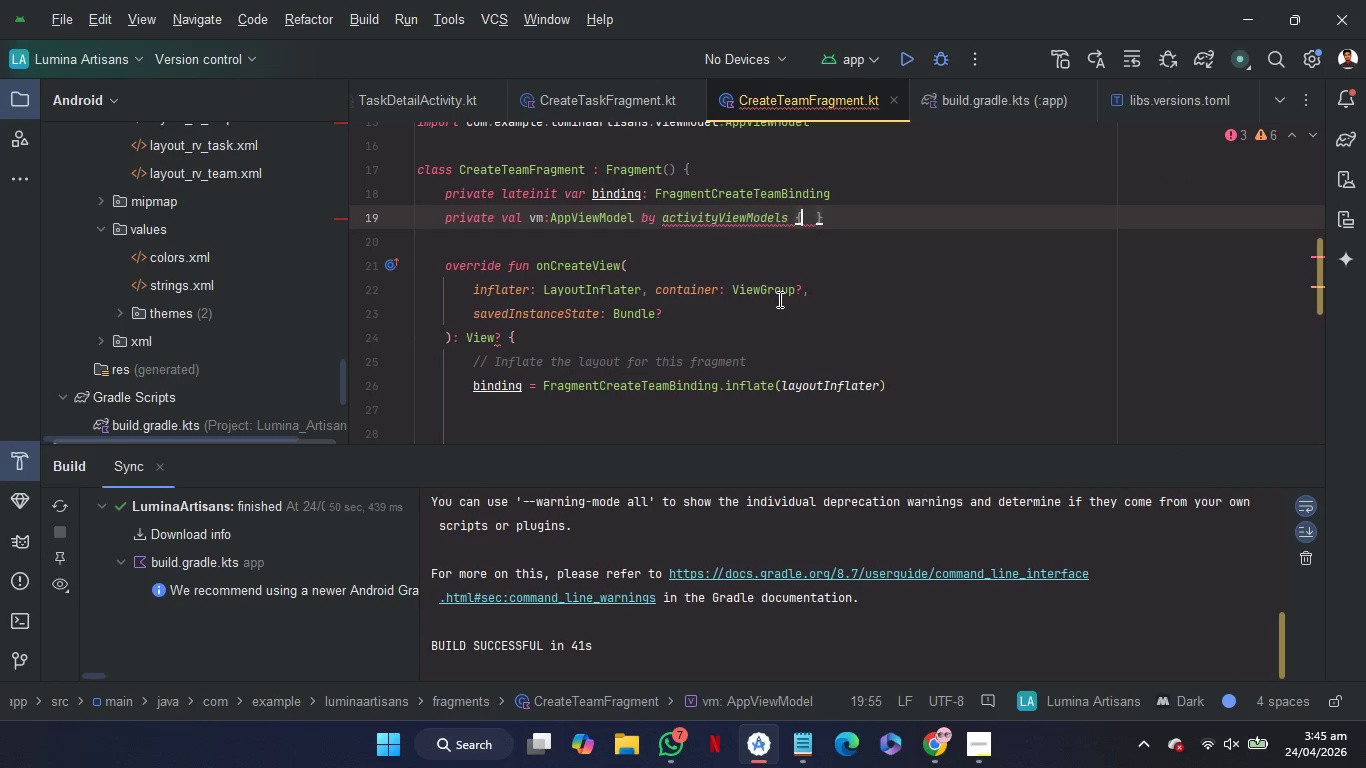 
key(ArrowRight)
 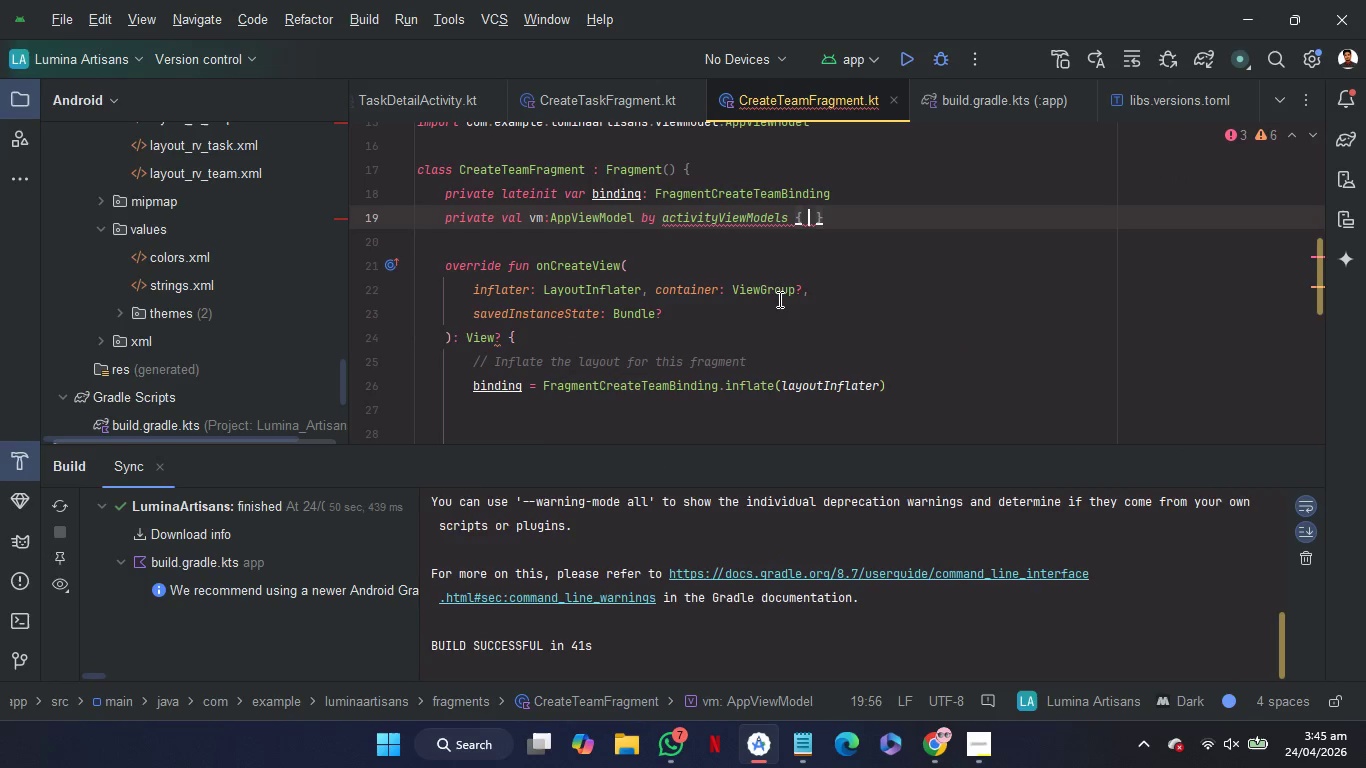 
key(ArrowRight)
 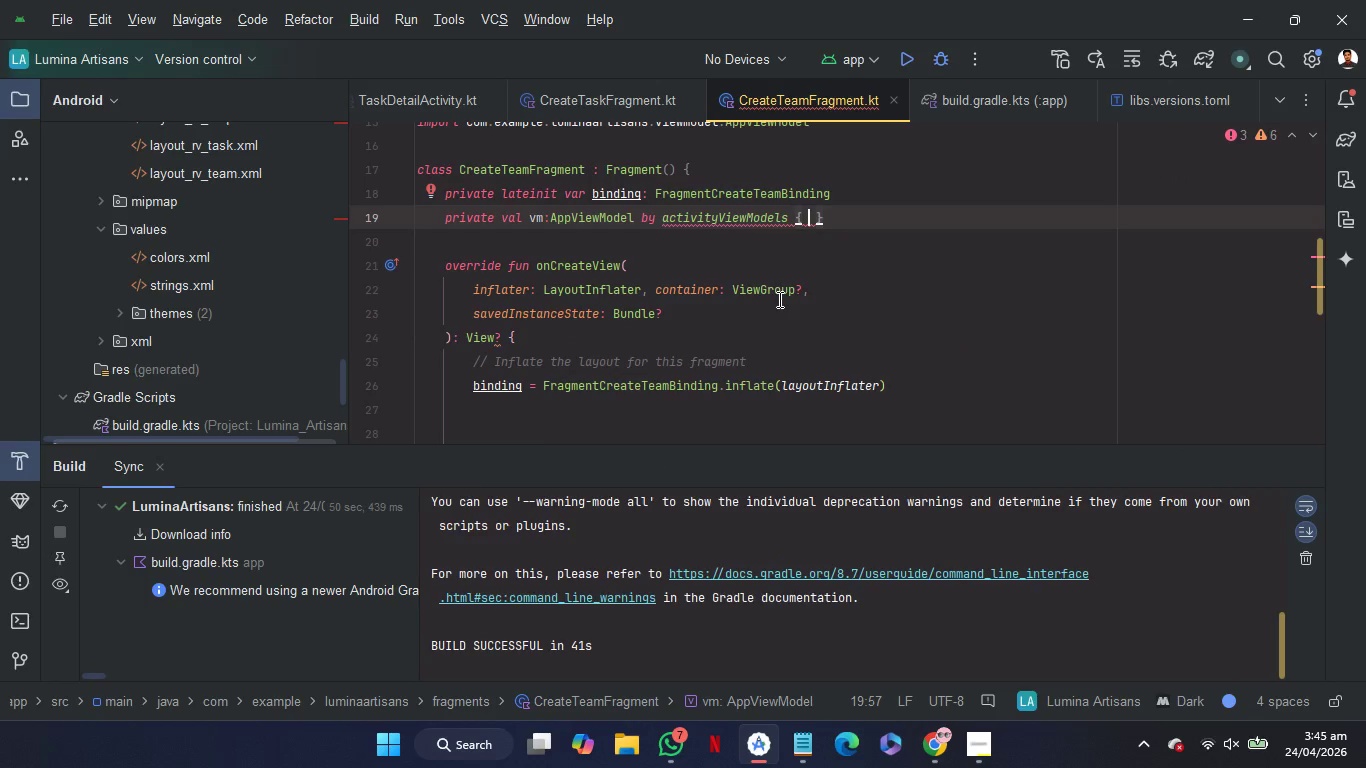 
type(App)
 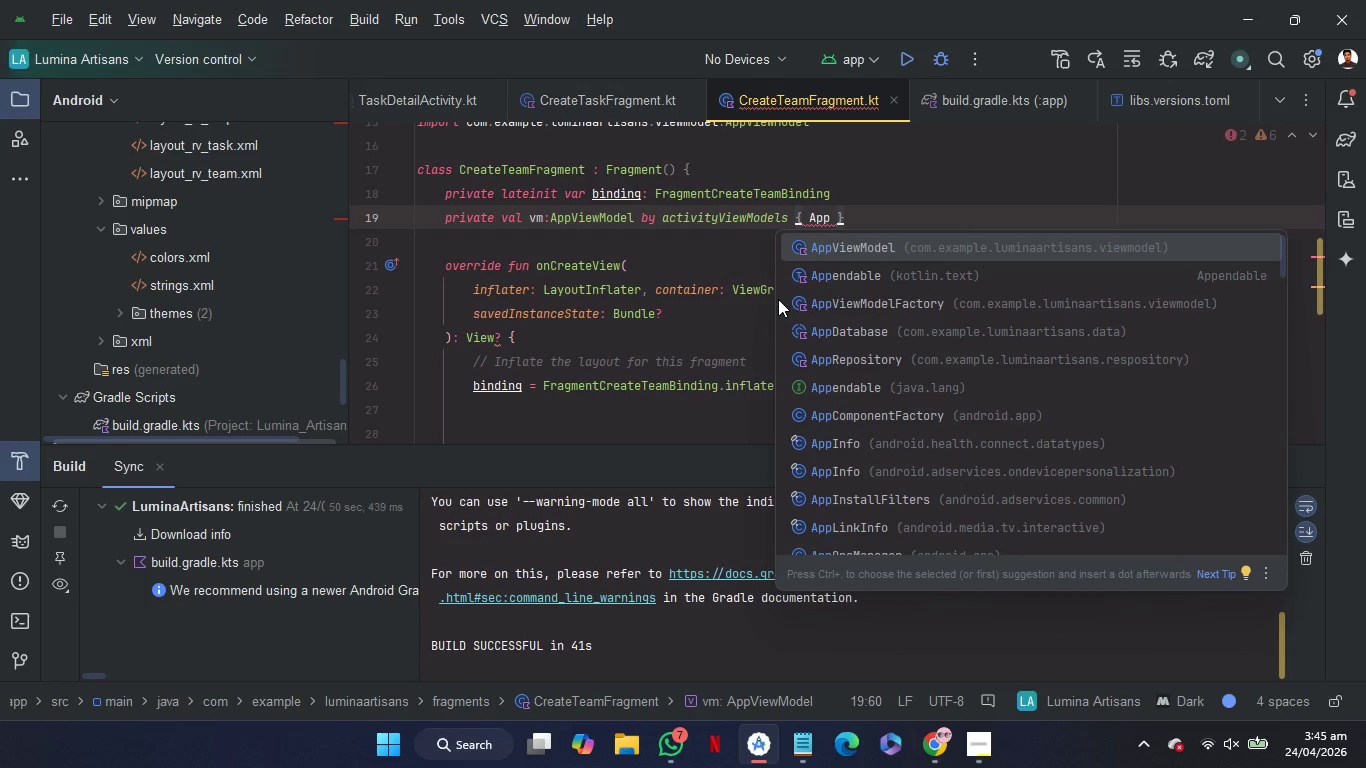 
key(ArrowDown)
 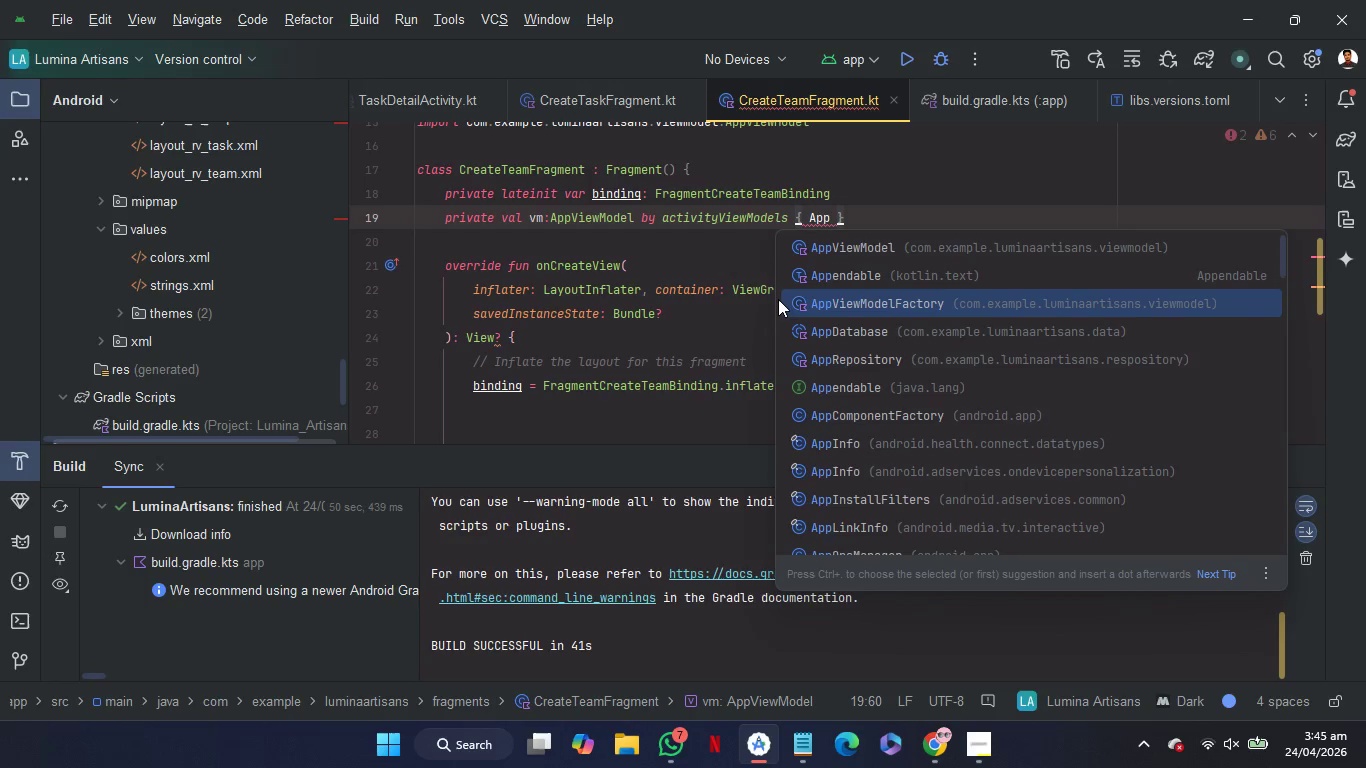 
key(ArrowDown)
 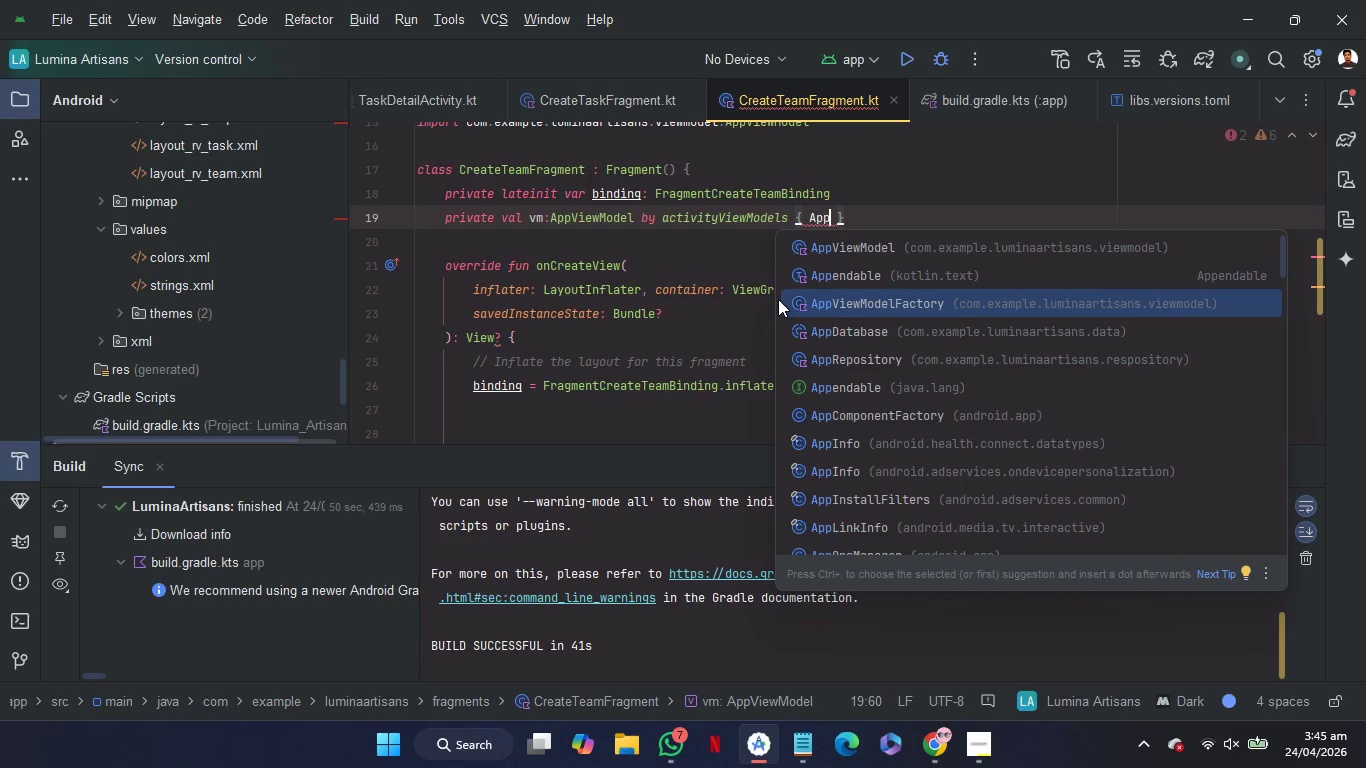 
key(Enter)
 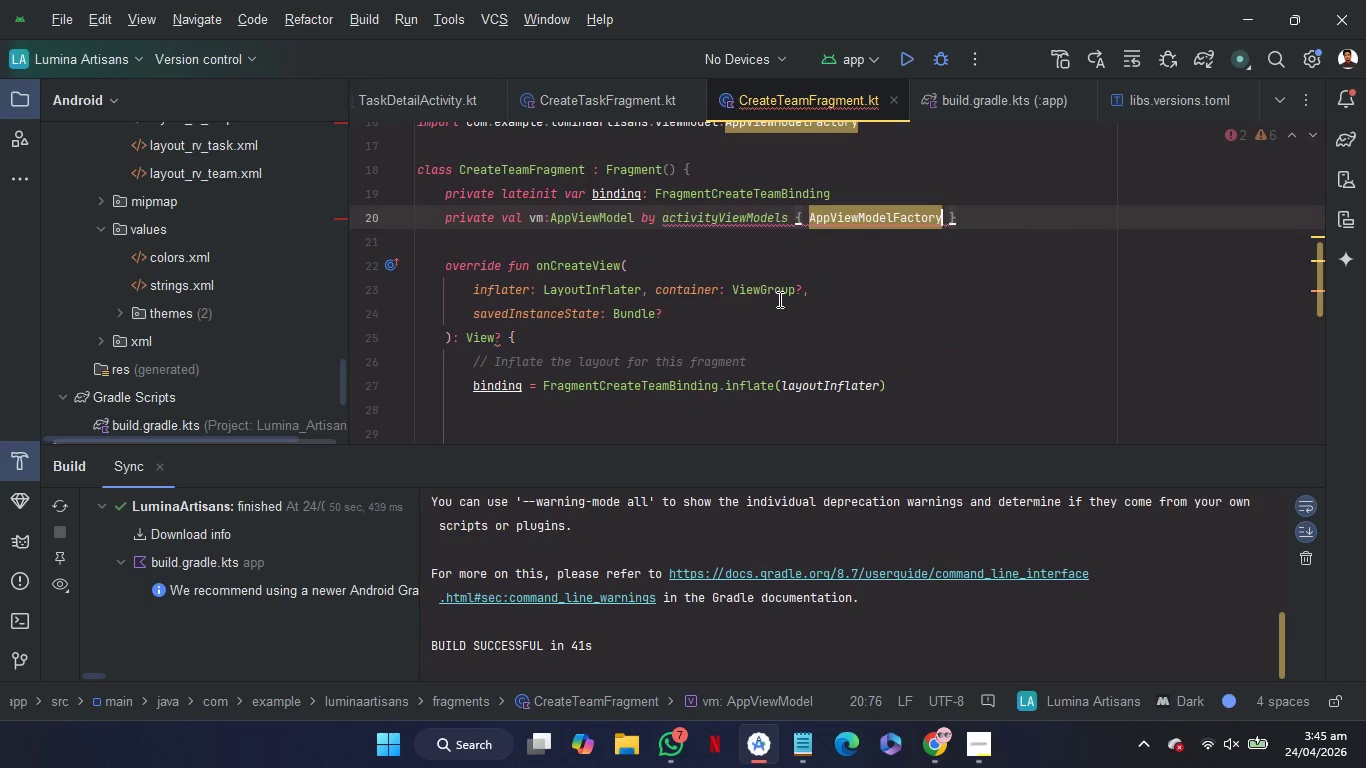 
type((re)
 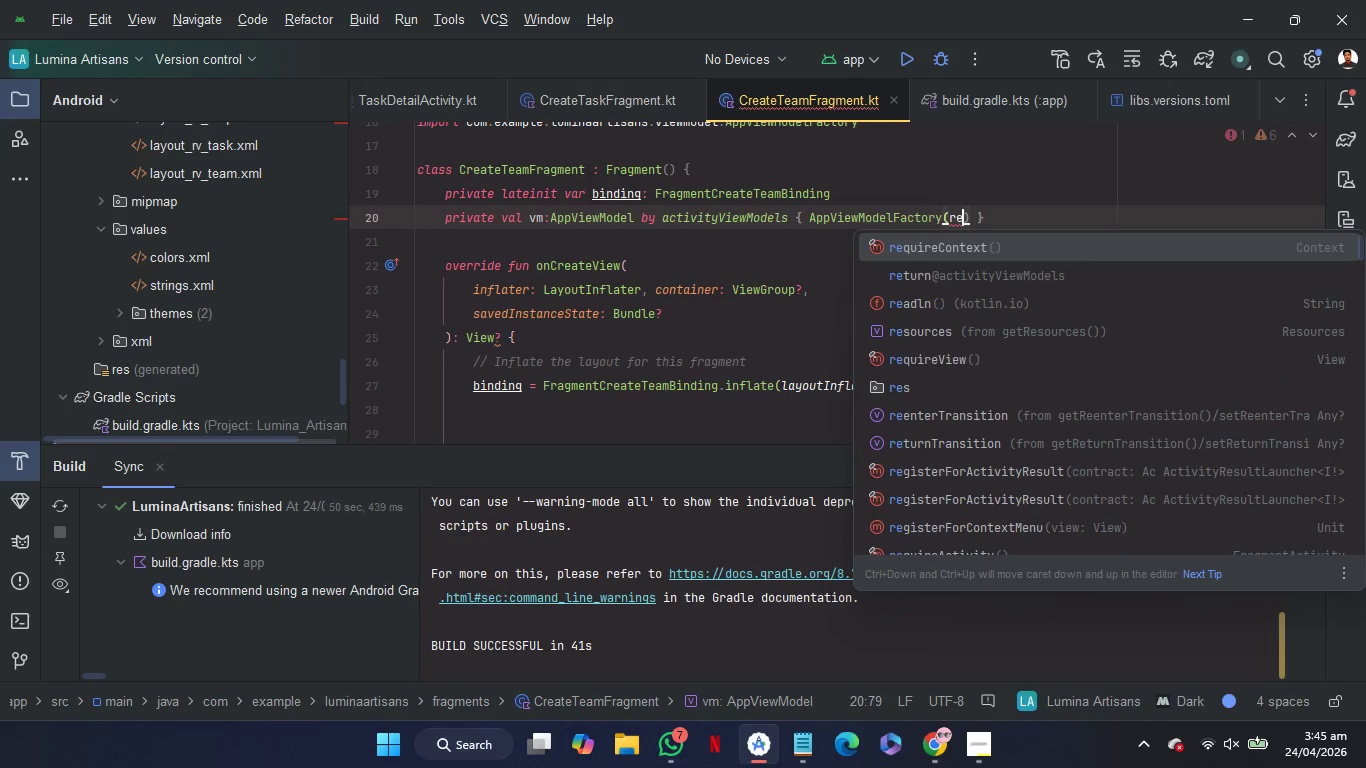 
wait(7.06)
 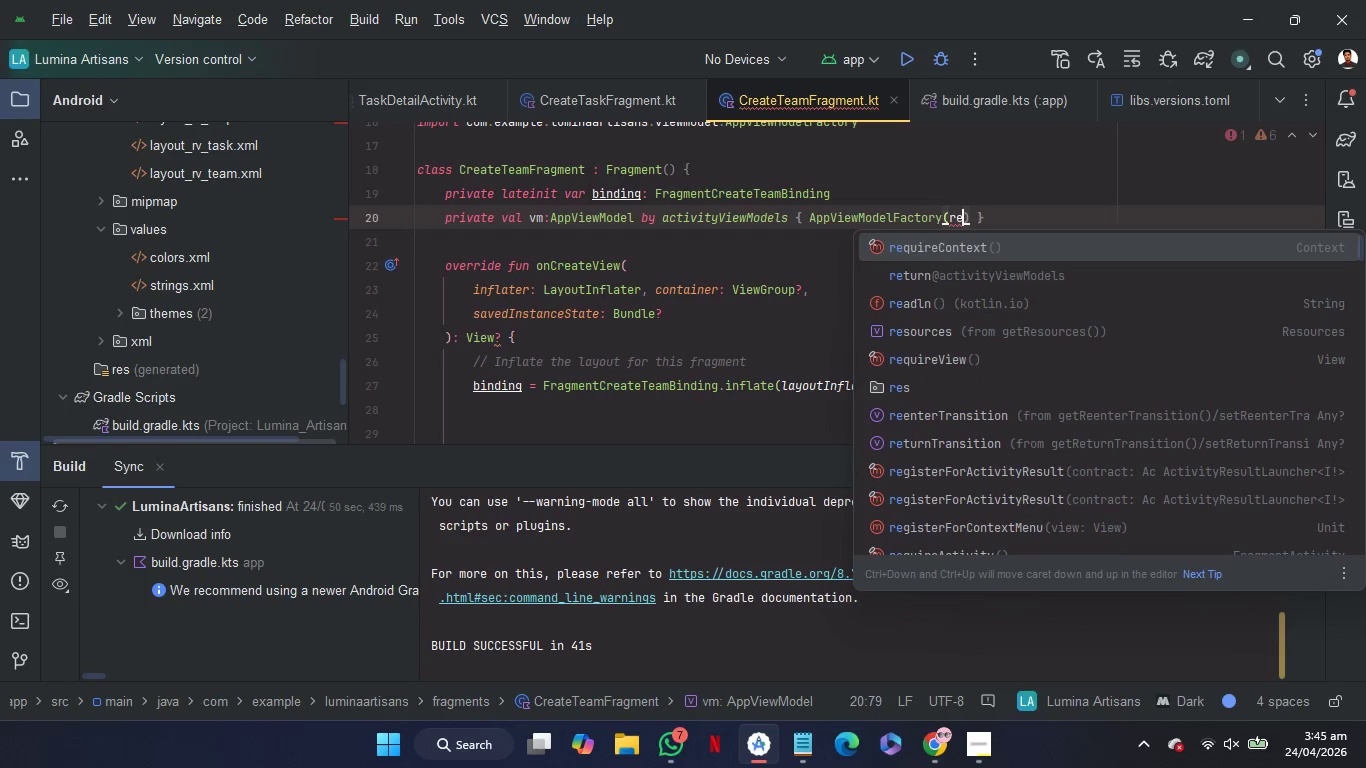 
key(Q)
 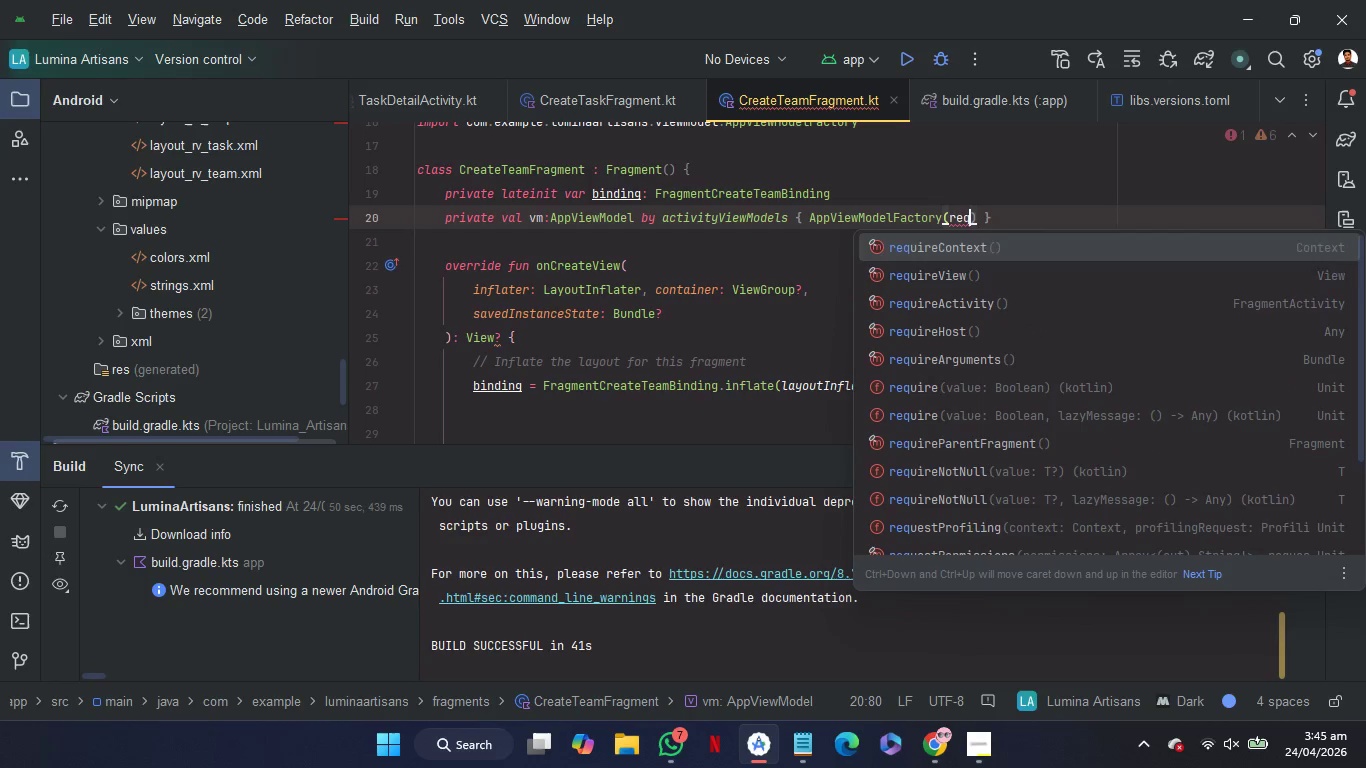 
key(ArrowDown)
 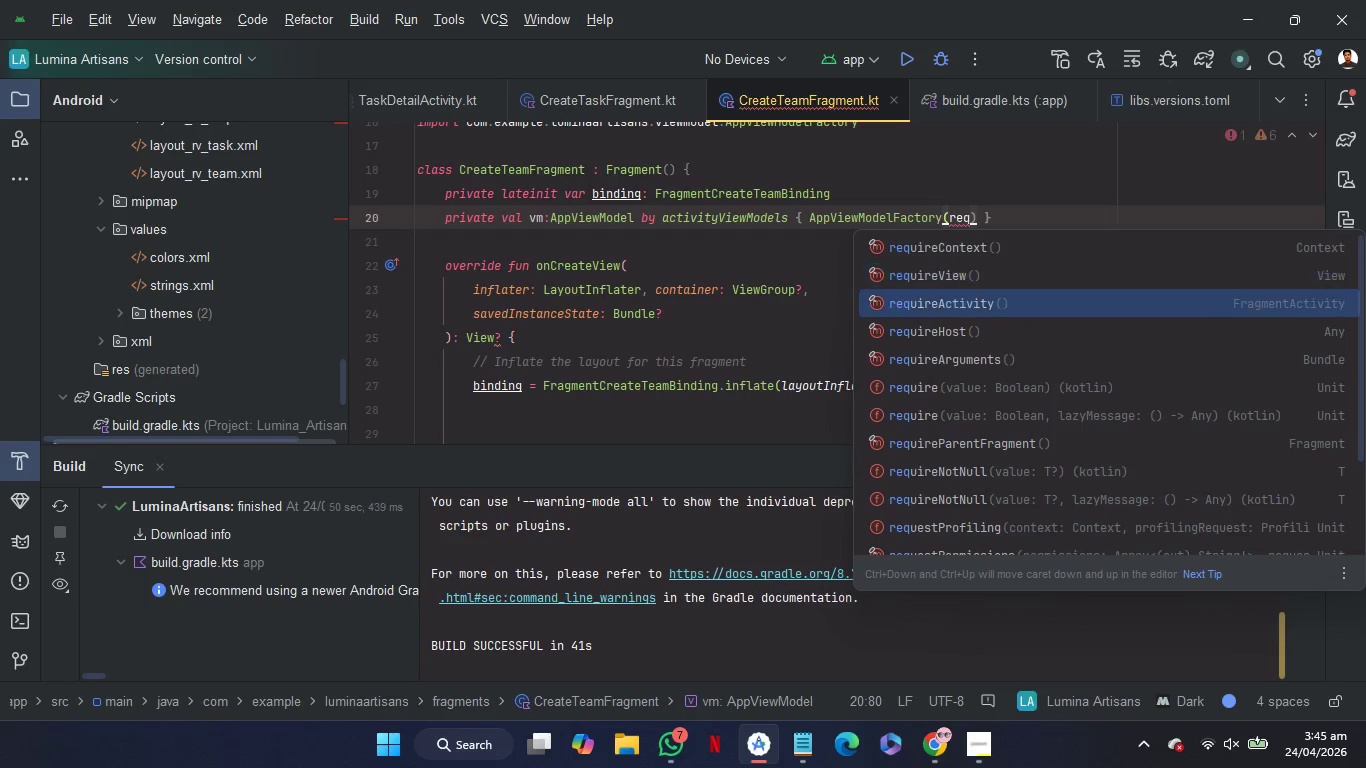 
key(ArrowDown)
 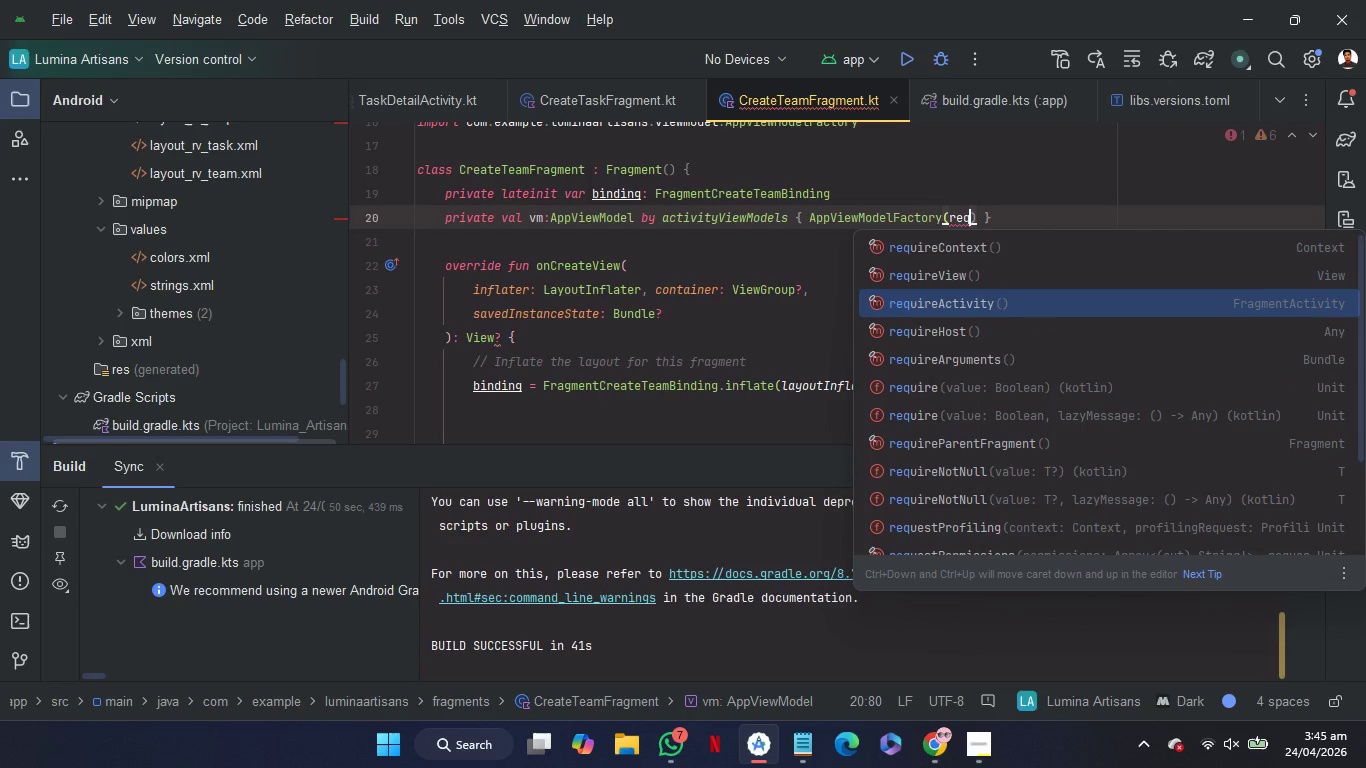 
key(Enter)
 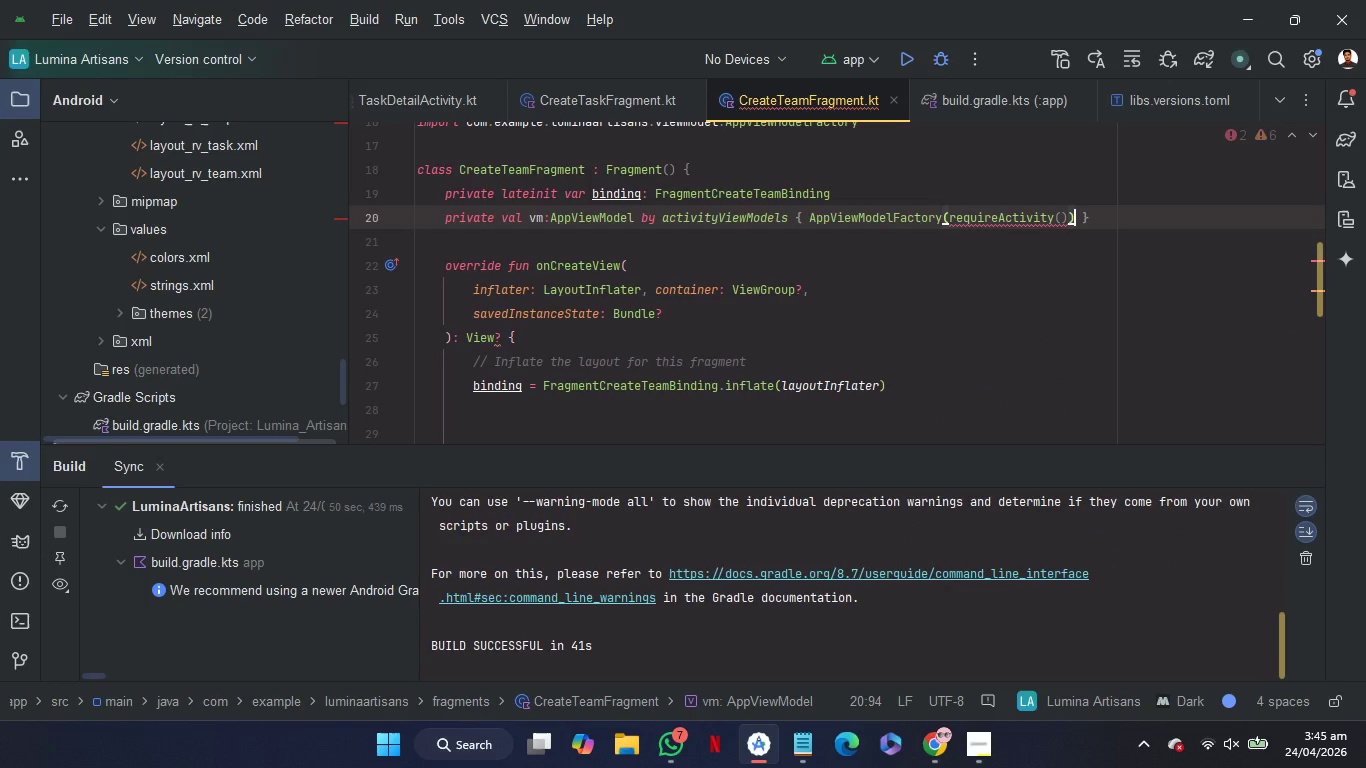 
key(ArrowRight)
 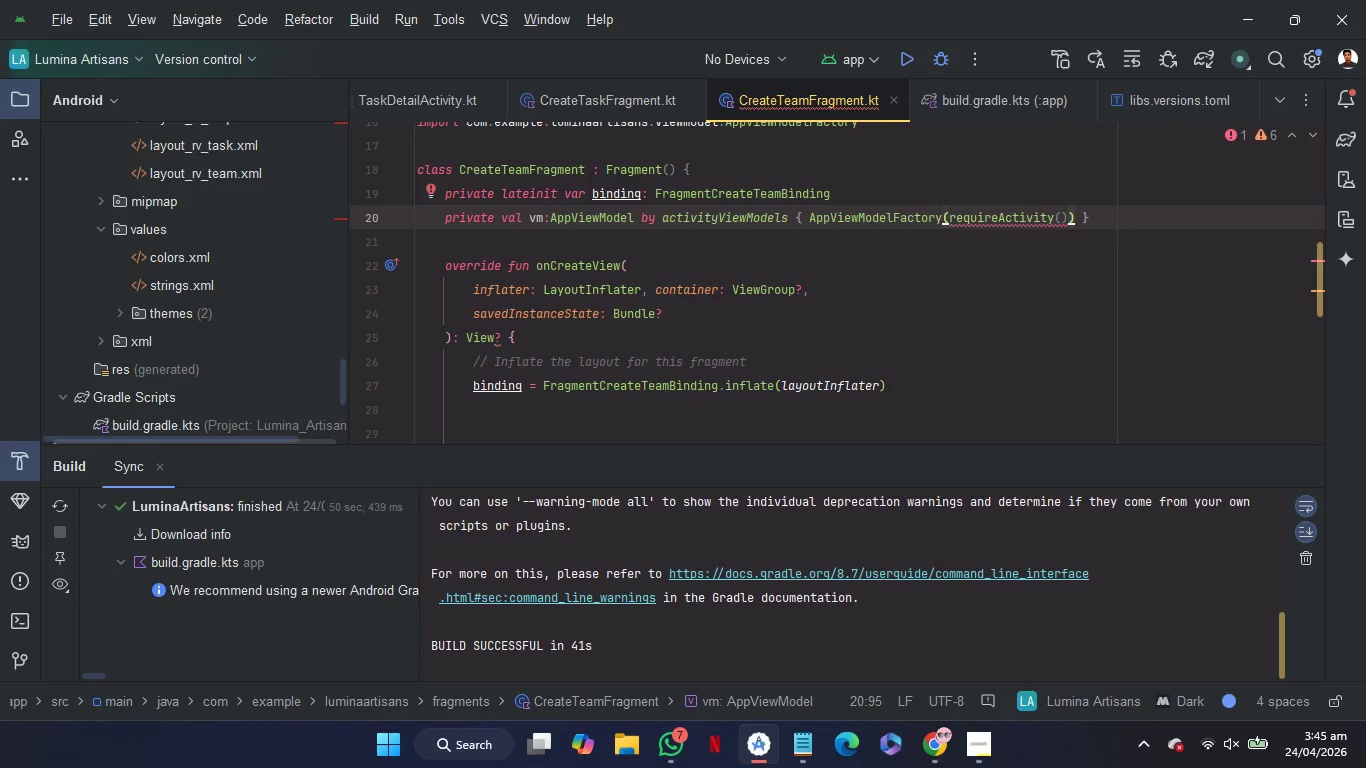 
type(.ap)
key(Backspace)
key(Backspace)
key(Backspace)
 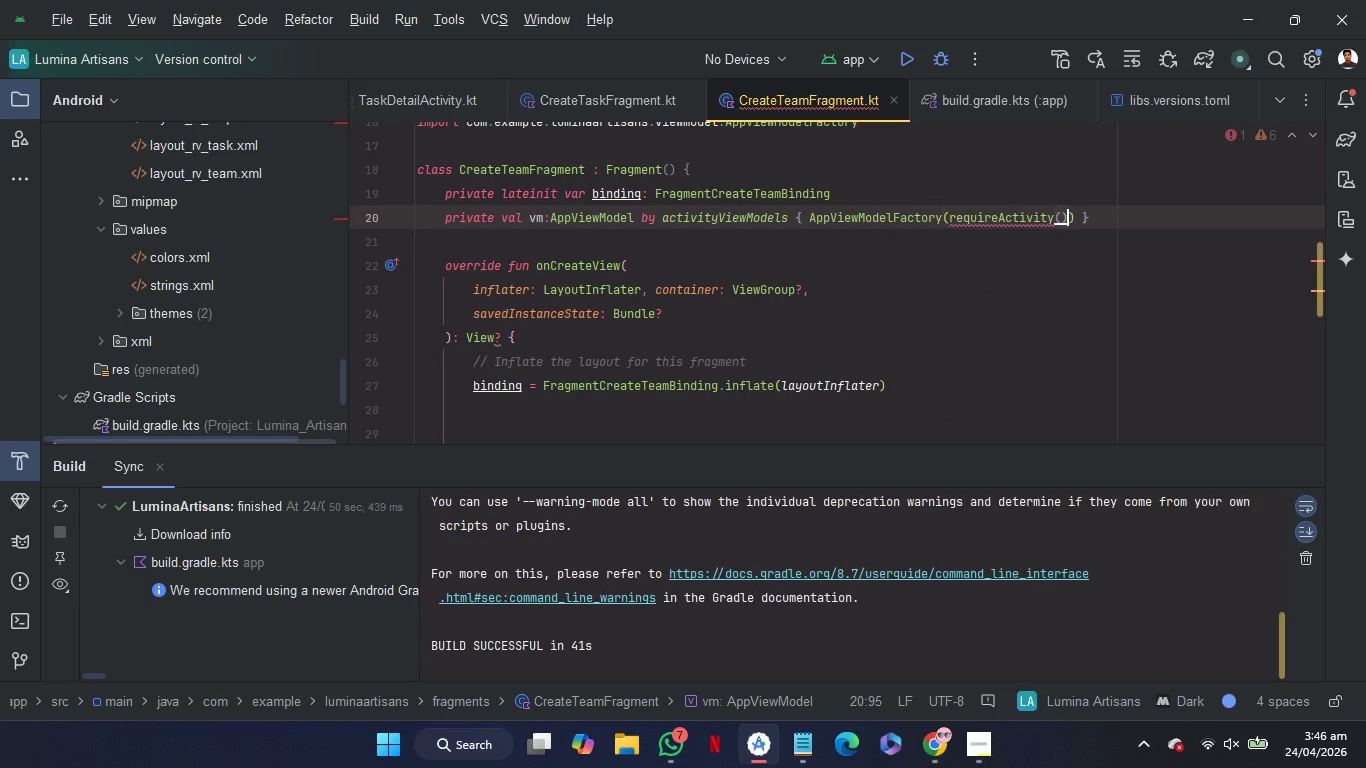 
key(ArrowLeft)
 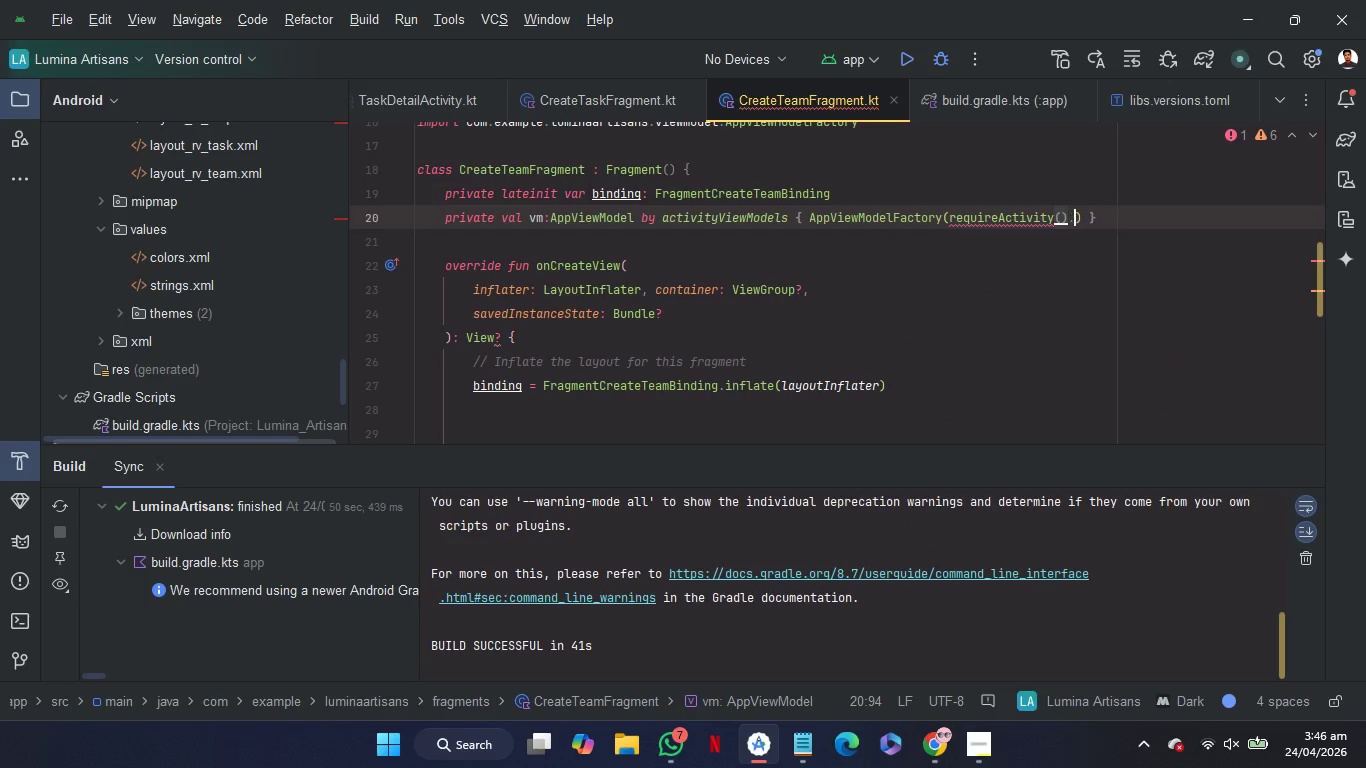 
key(Period)
 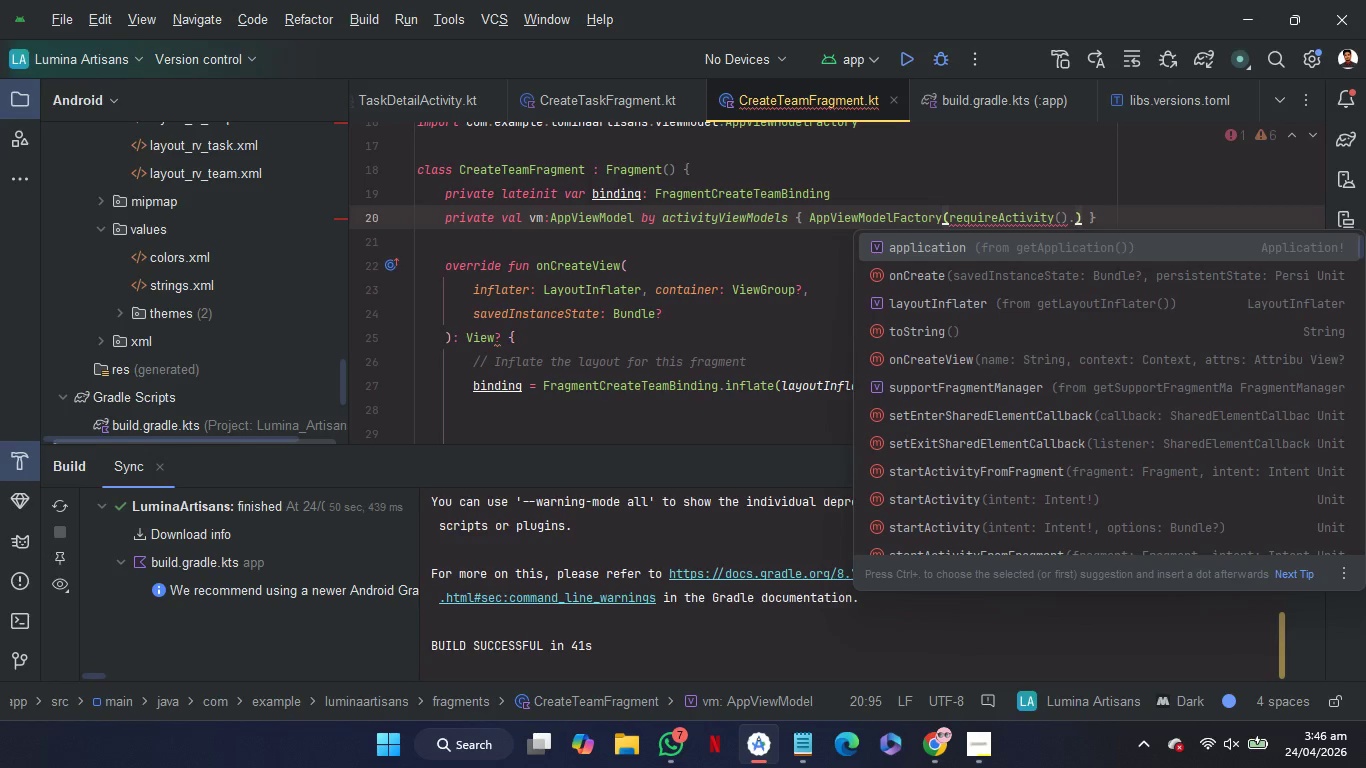 
key(Enter)
 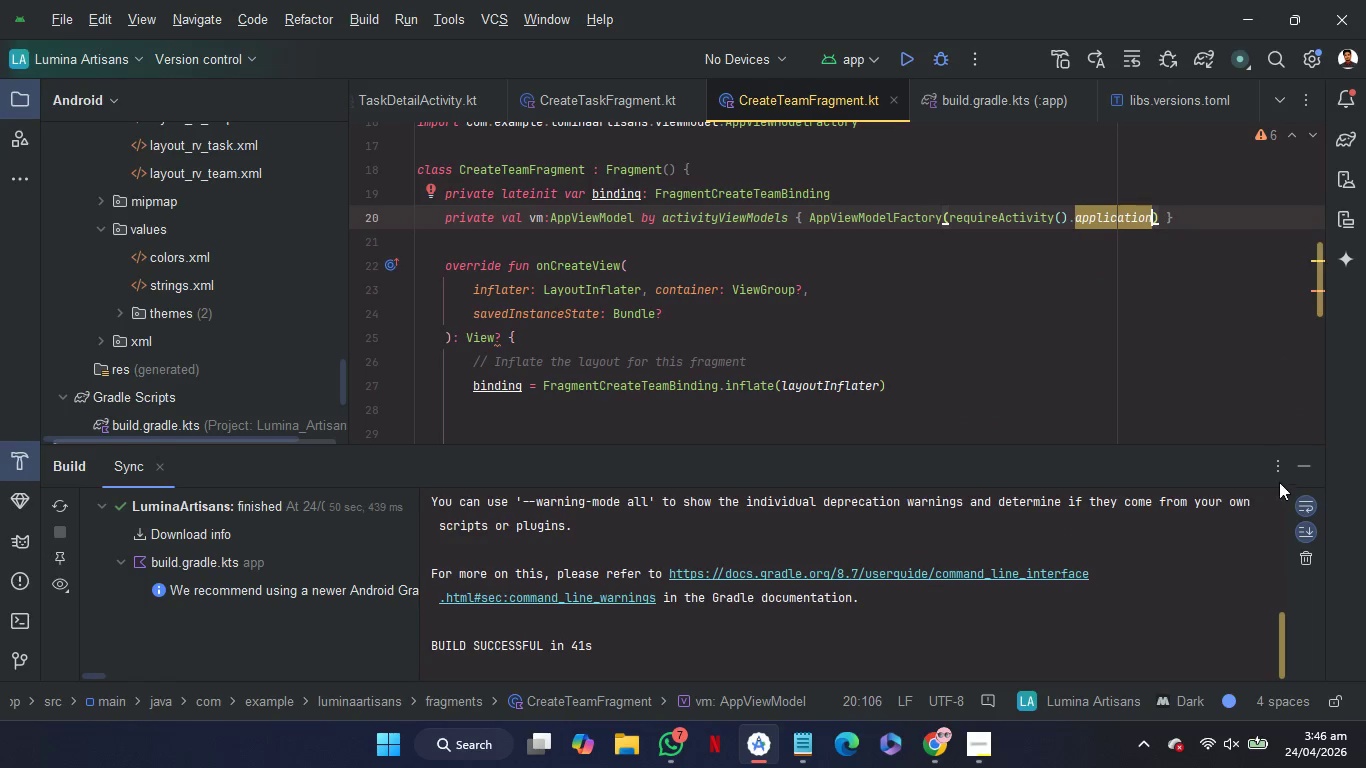 
left_click([1297, 466])
 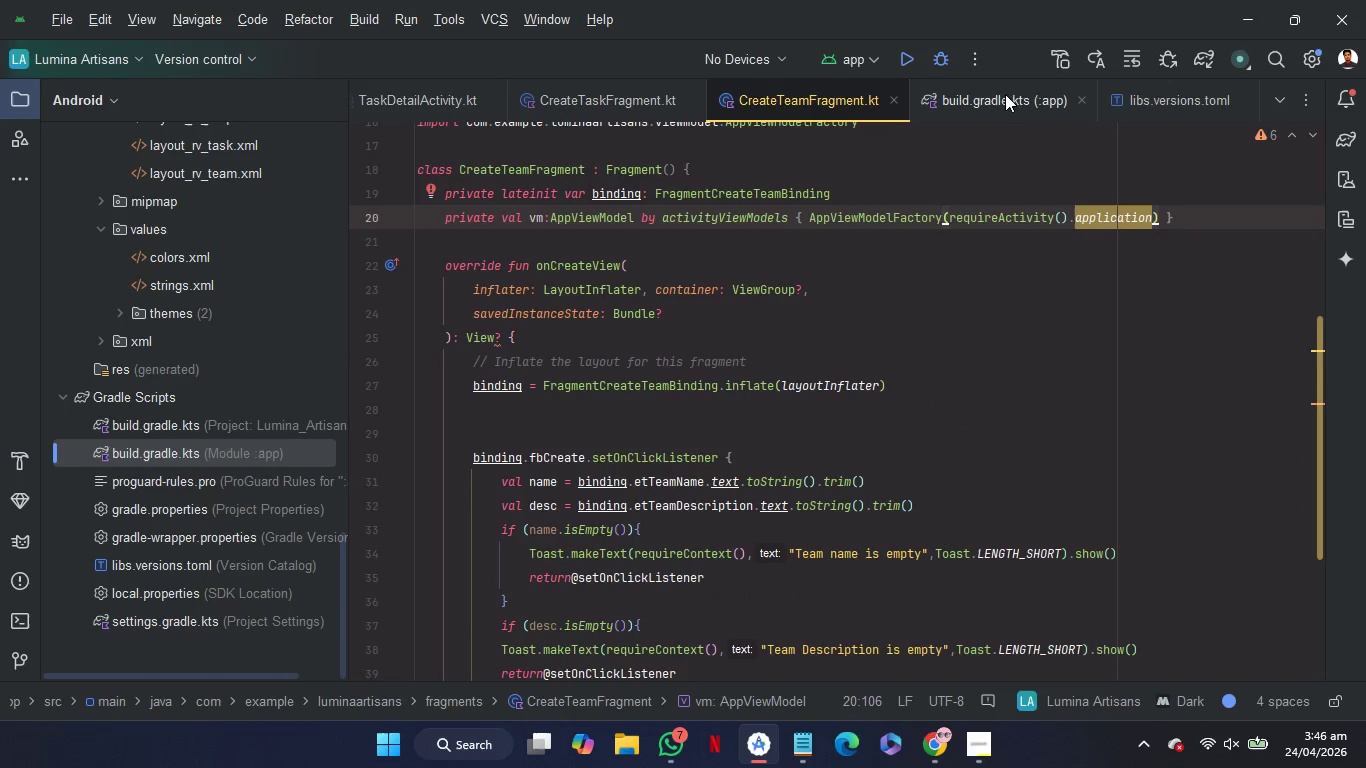 
left_click([996, 90])
 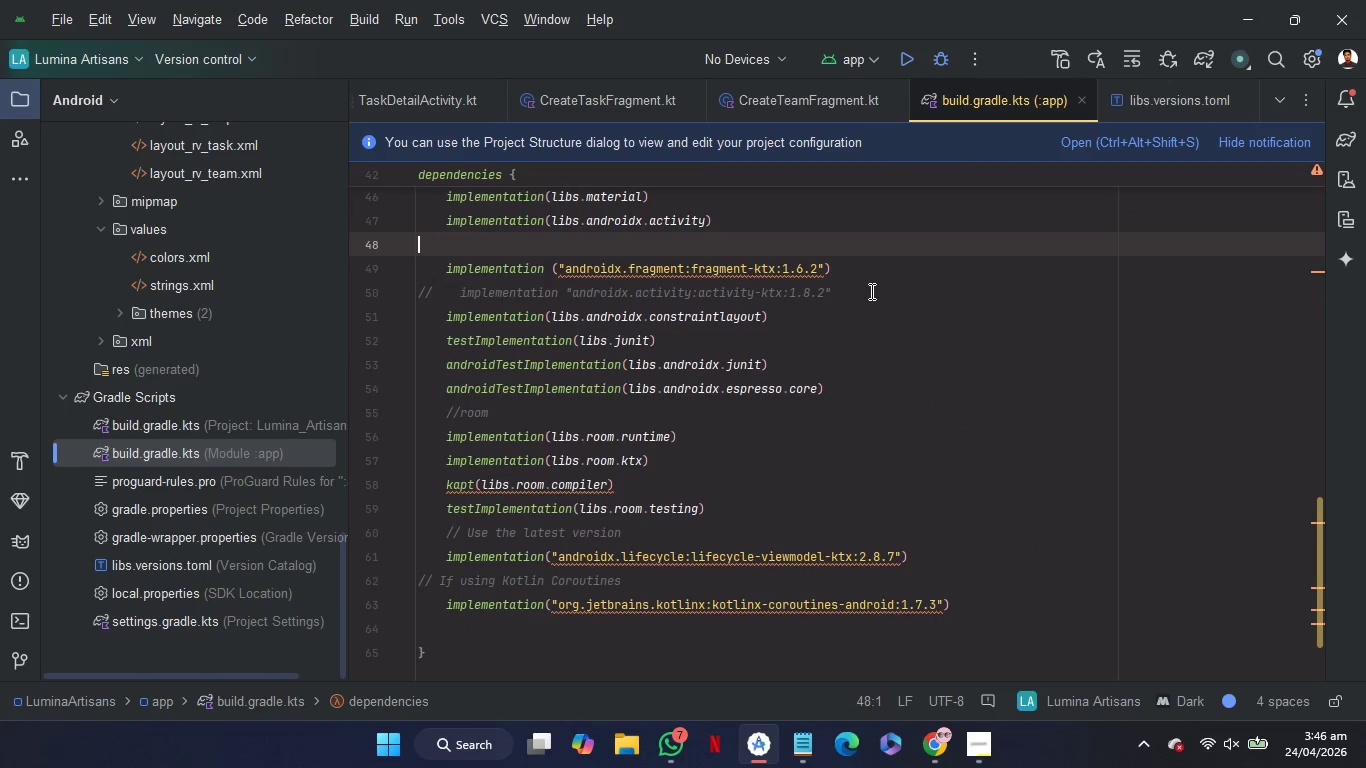 
left_click_drag(start_coordinate=[870, 292], to_coordinate=[878, 270])
 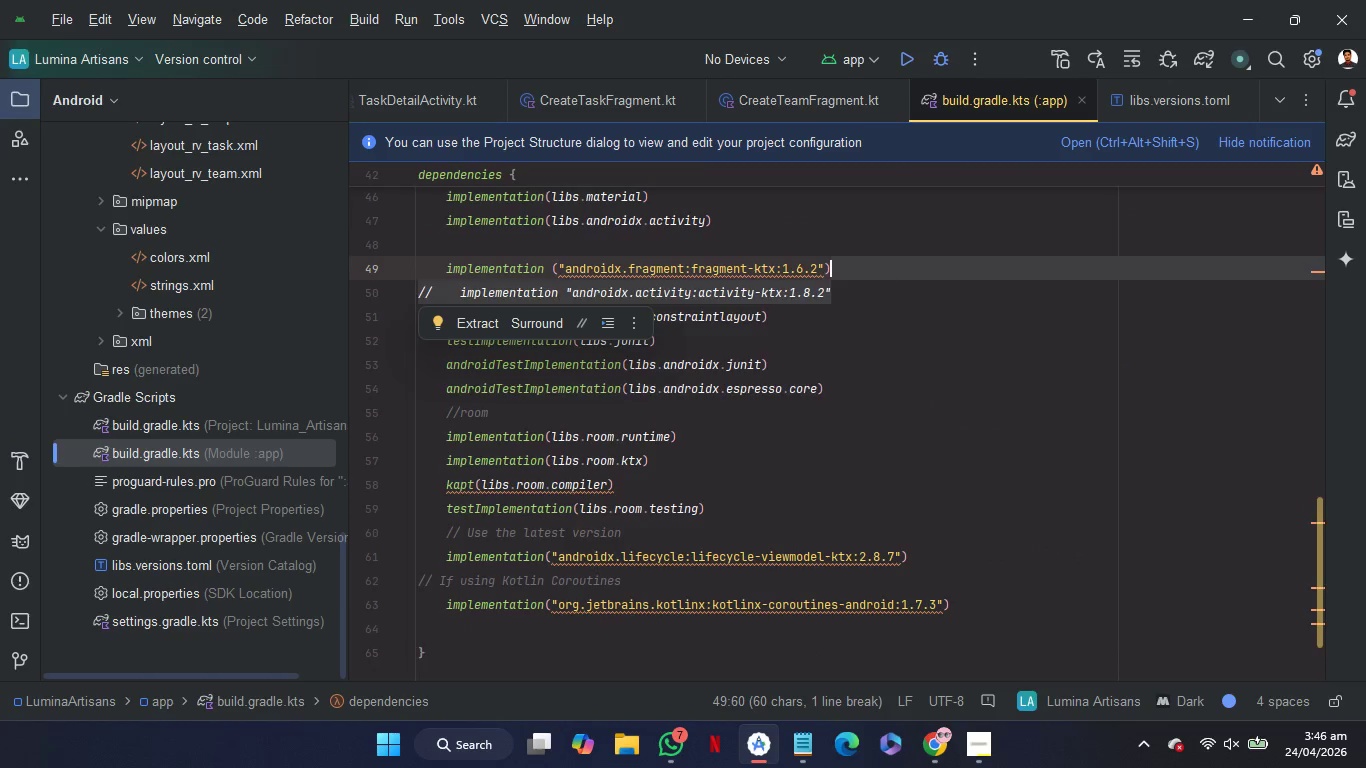 
key(Backspace)
 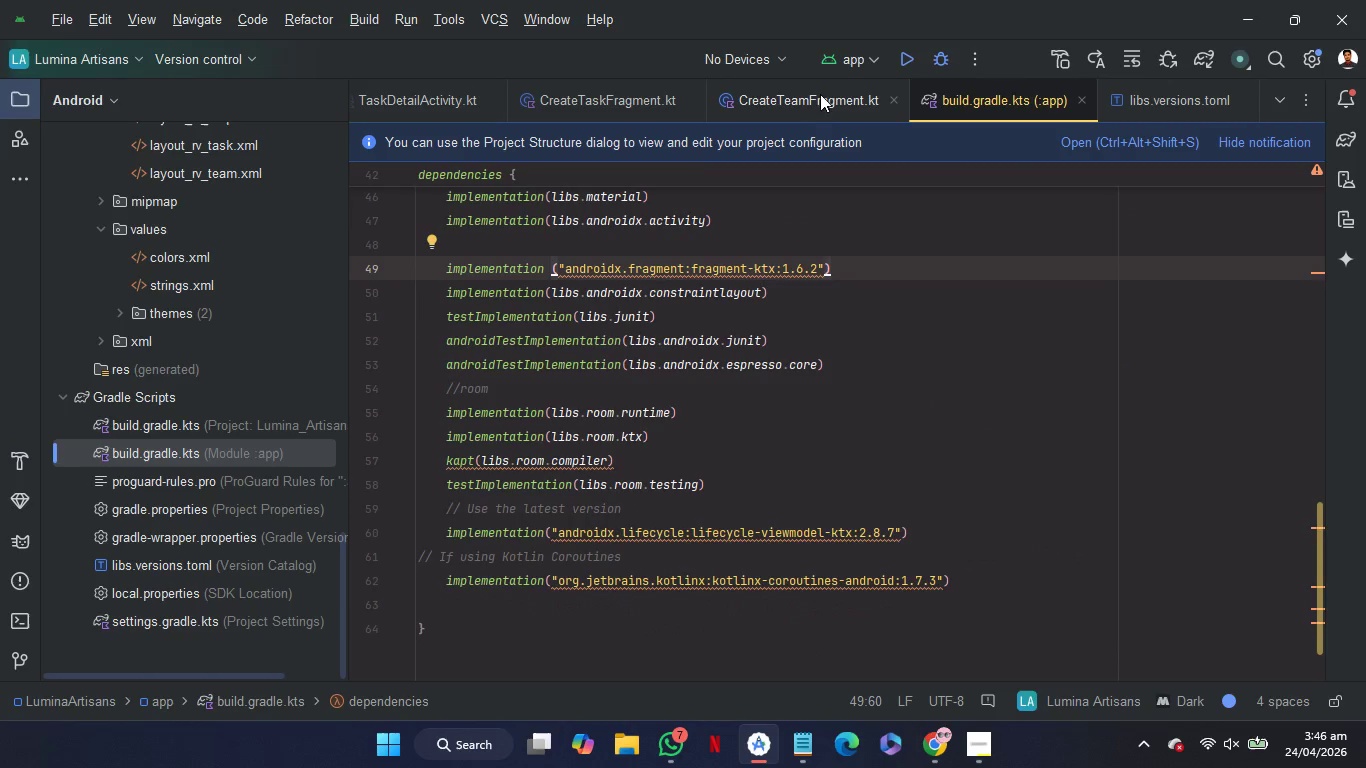 
left_click([822, 102])
 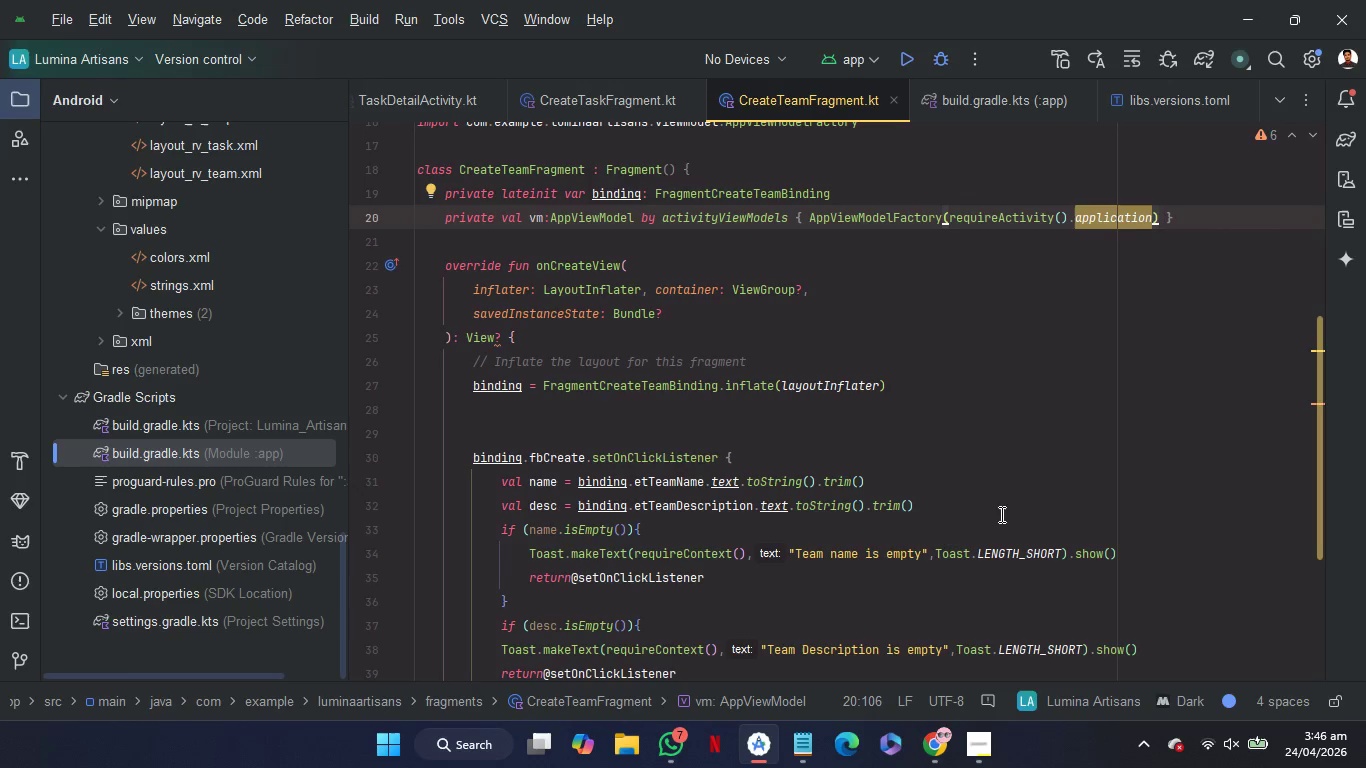 
wait(5.91)
 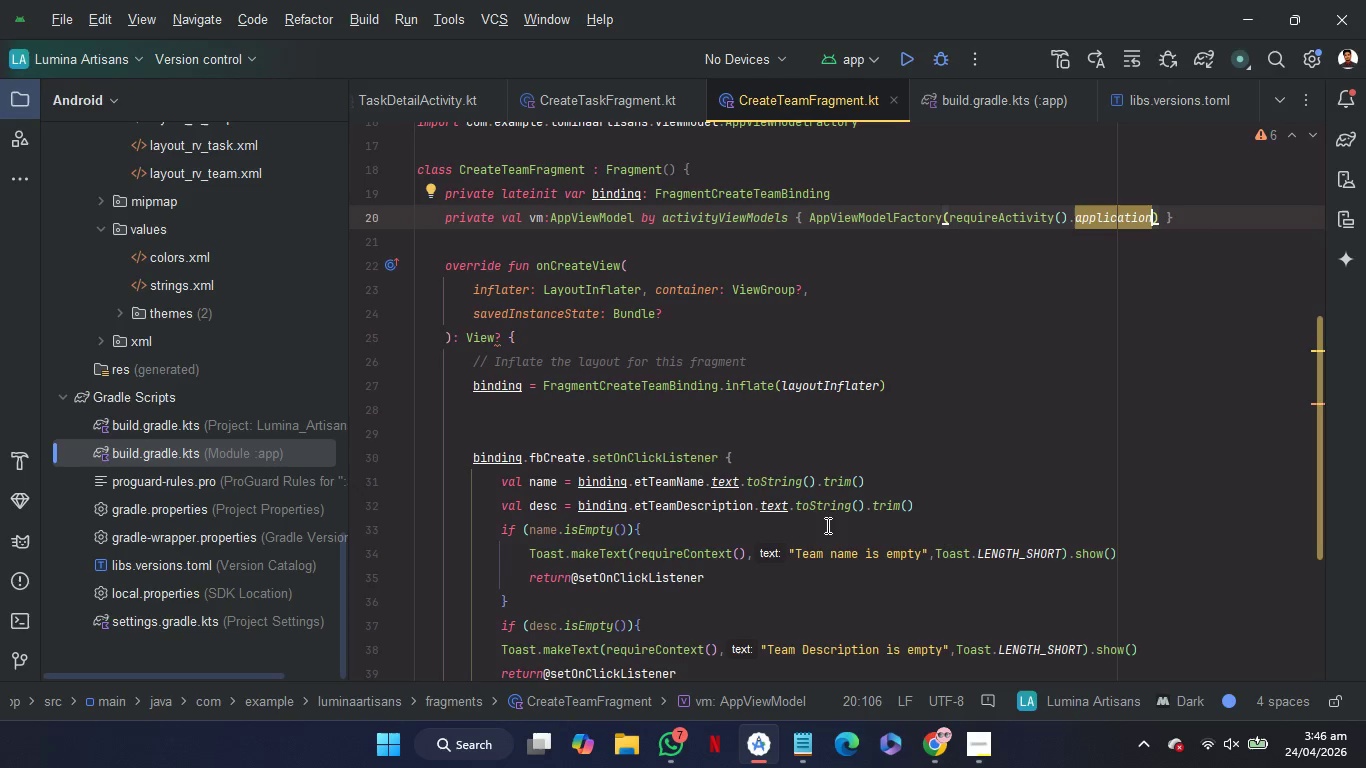 
scroll: coordinate [1023, 507], scroll_direction: down, amount: 4.0
 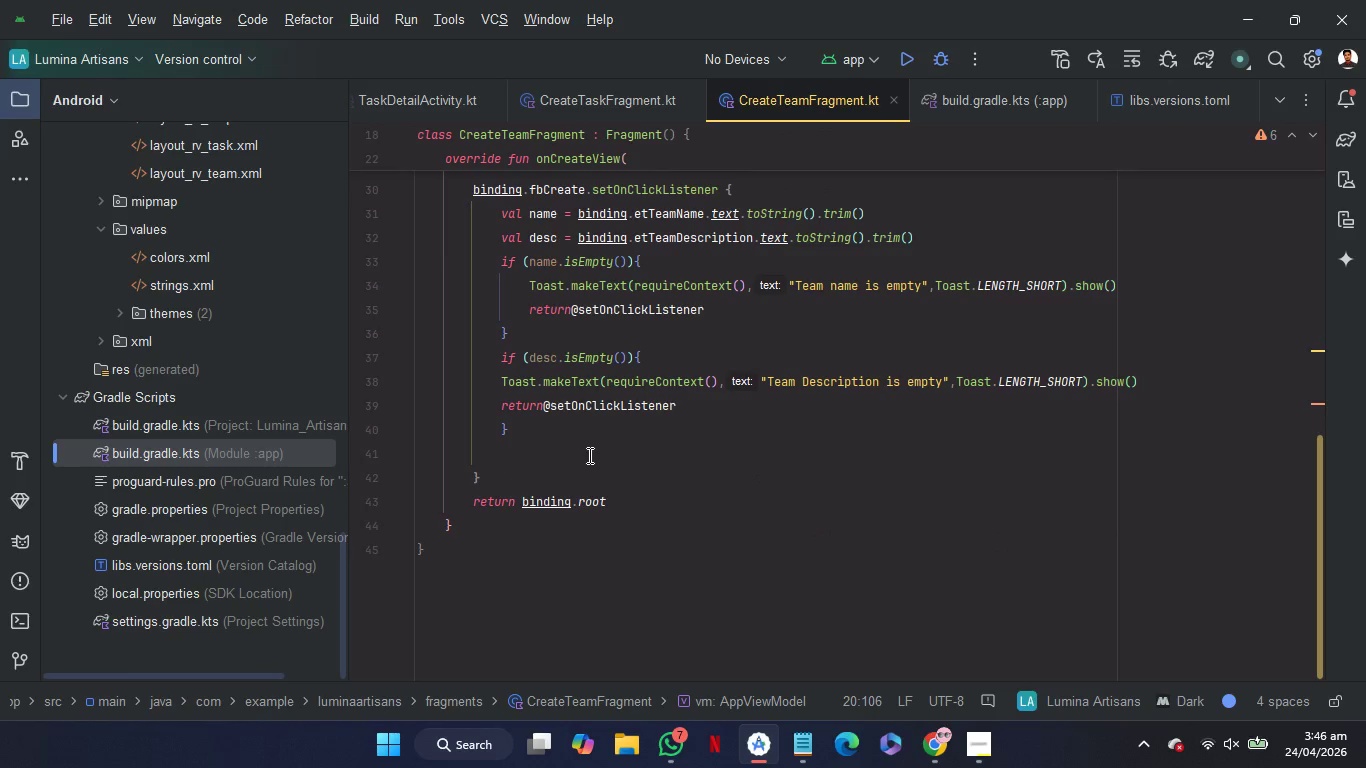 
left_click([592, 453])
 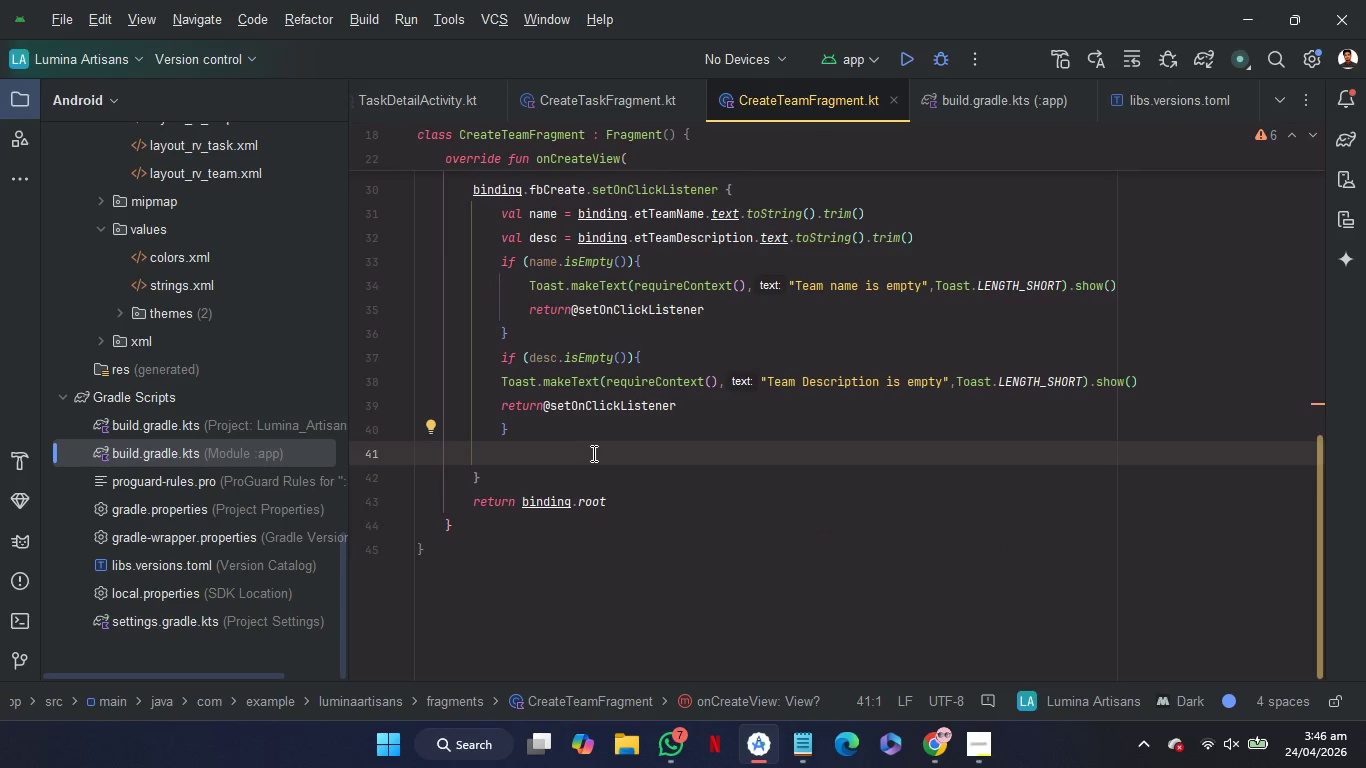 
key(Backspace)
 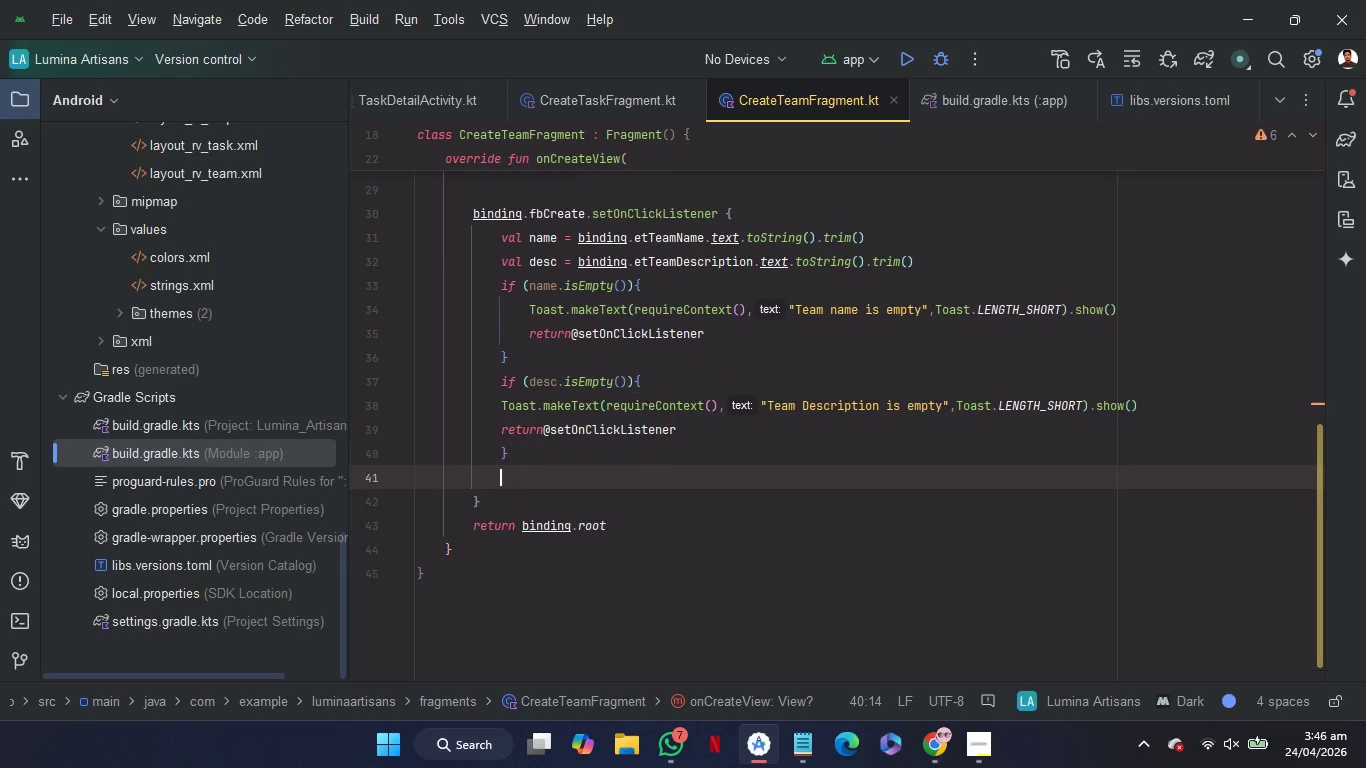 
key(Enter)
 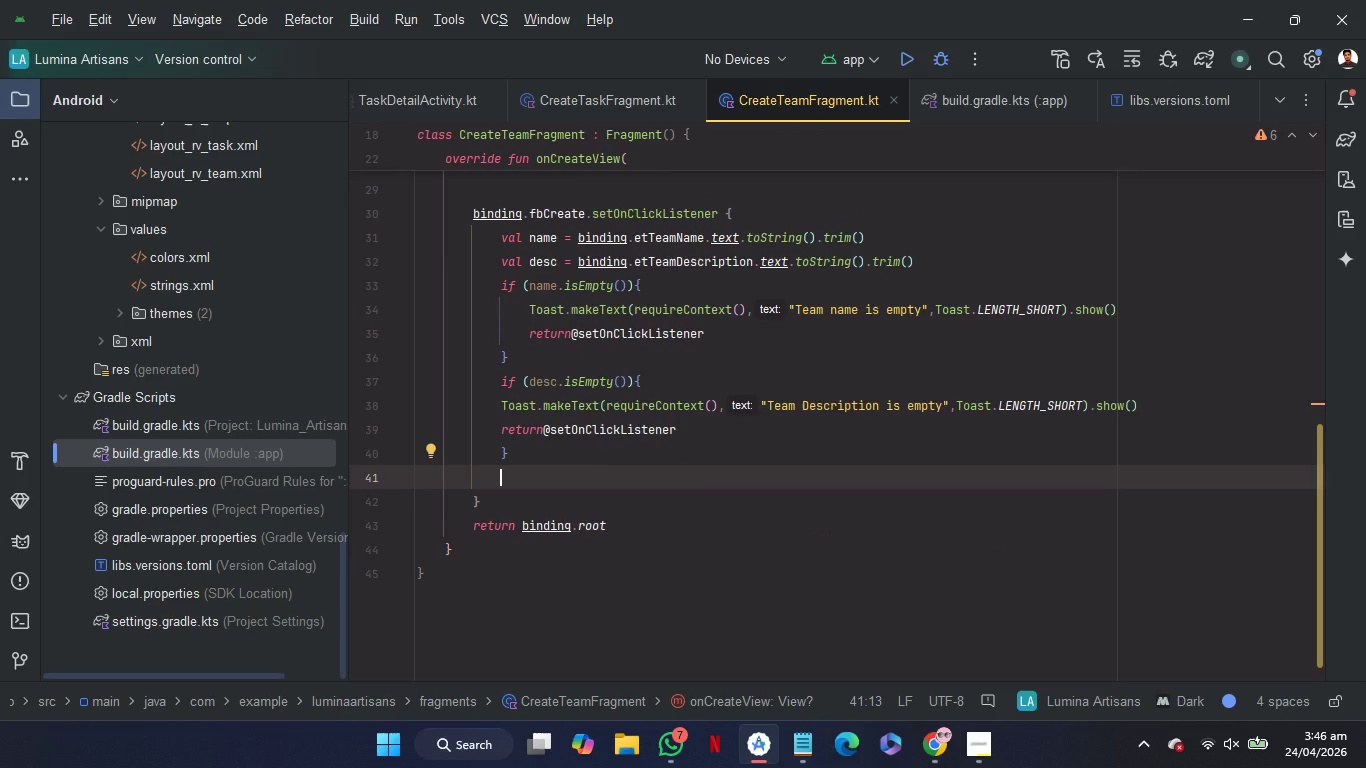 
type(vm)
 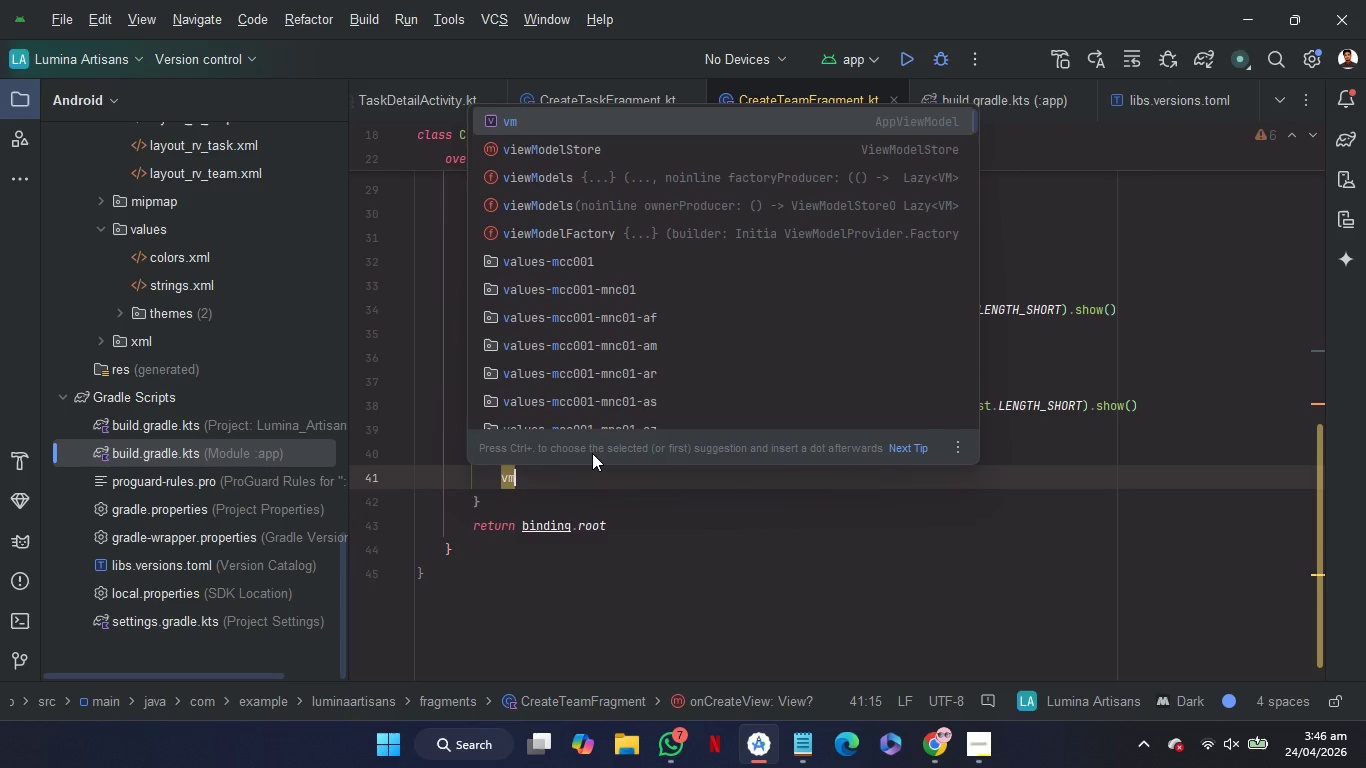 
key(Enter)
 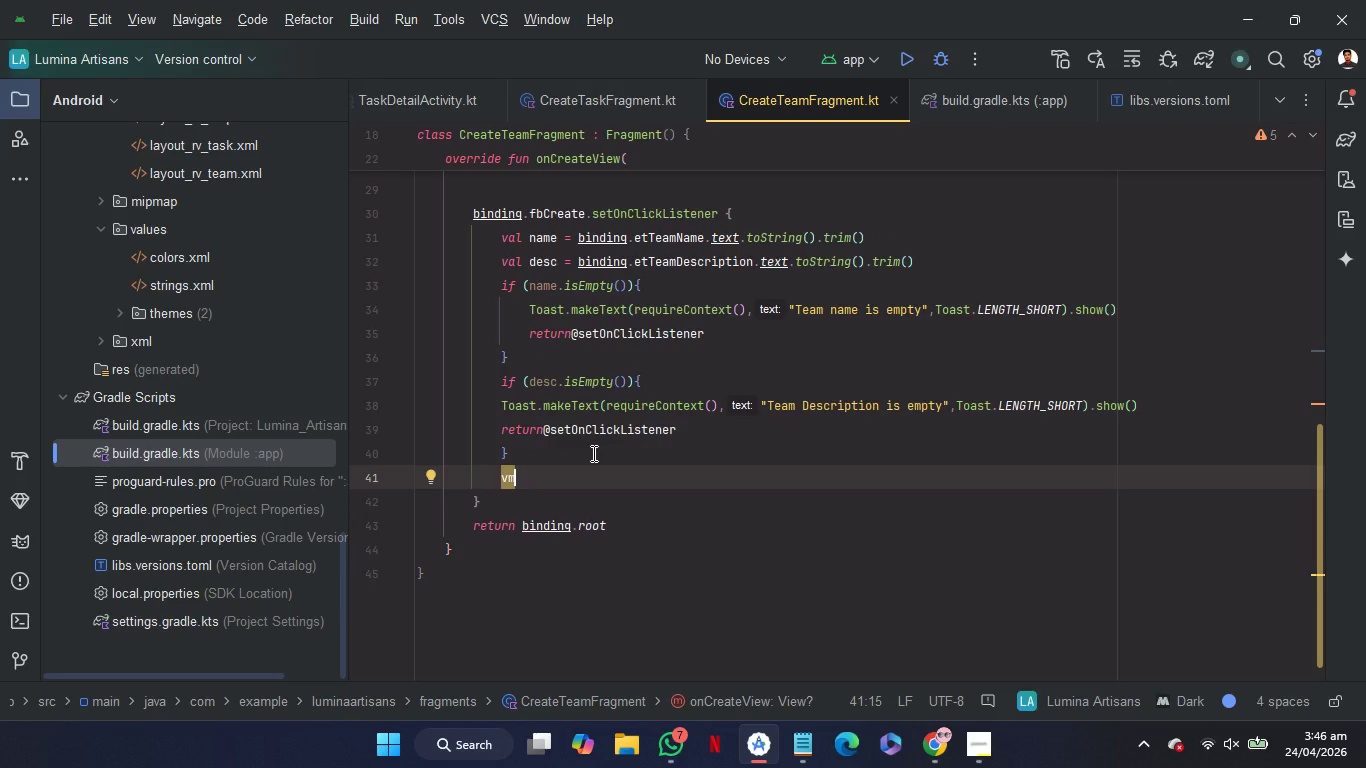 
key(Period)
 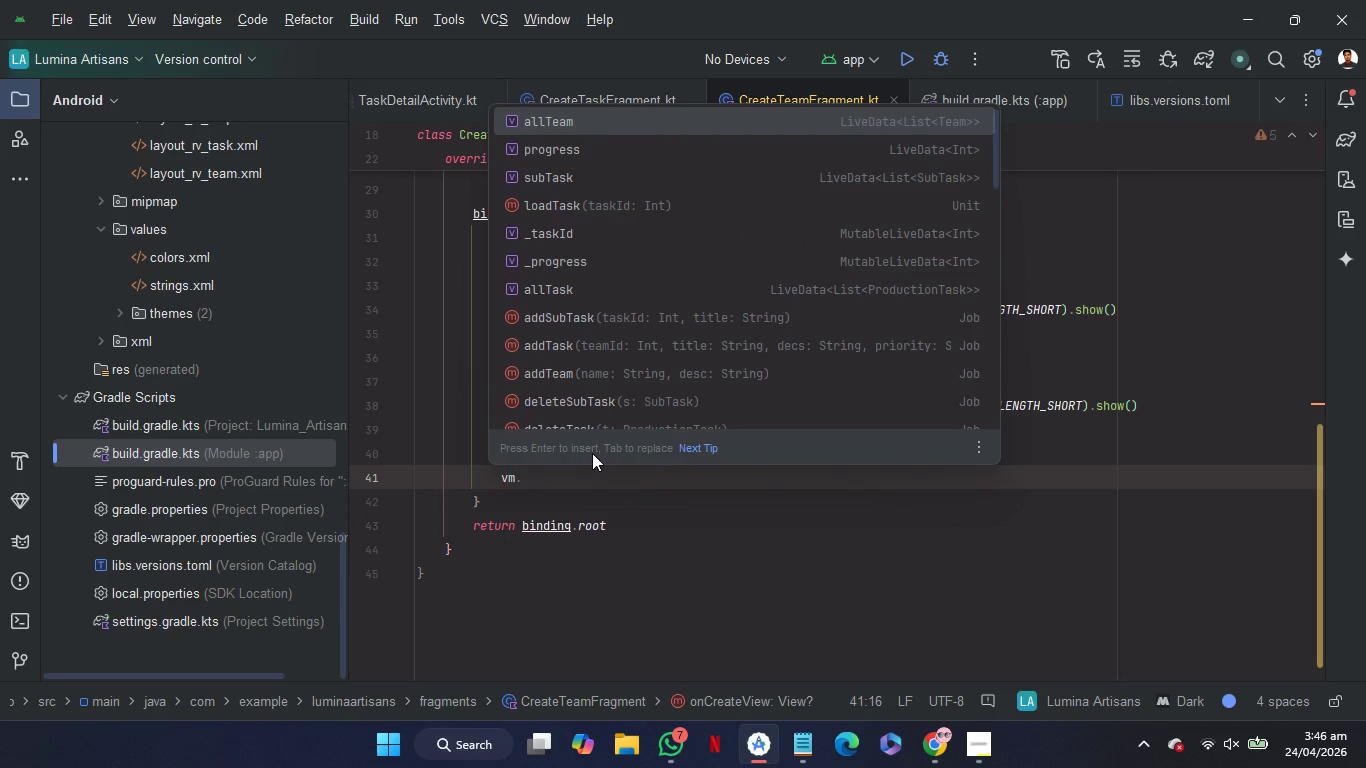 
key(A)
 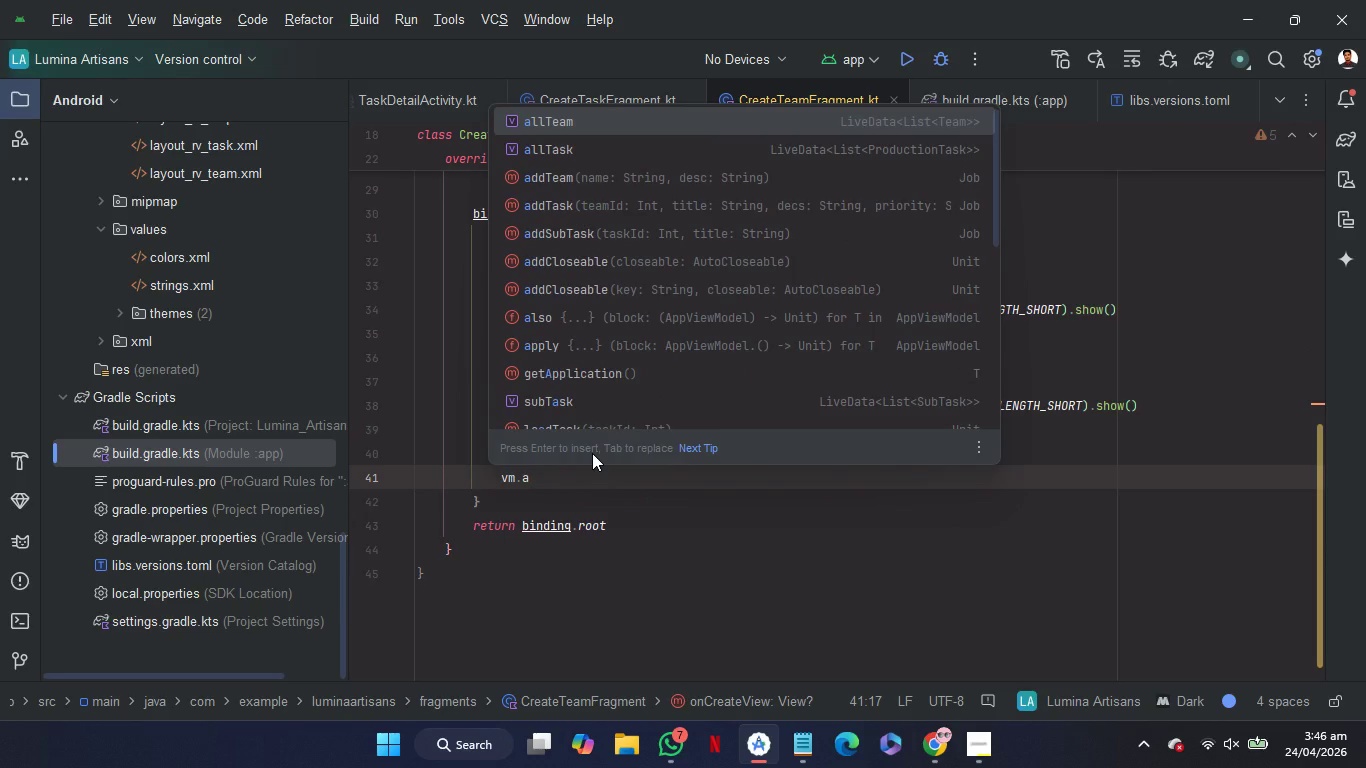 
key(D)
 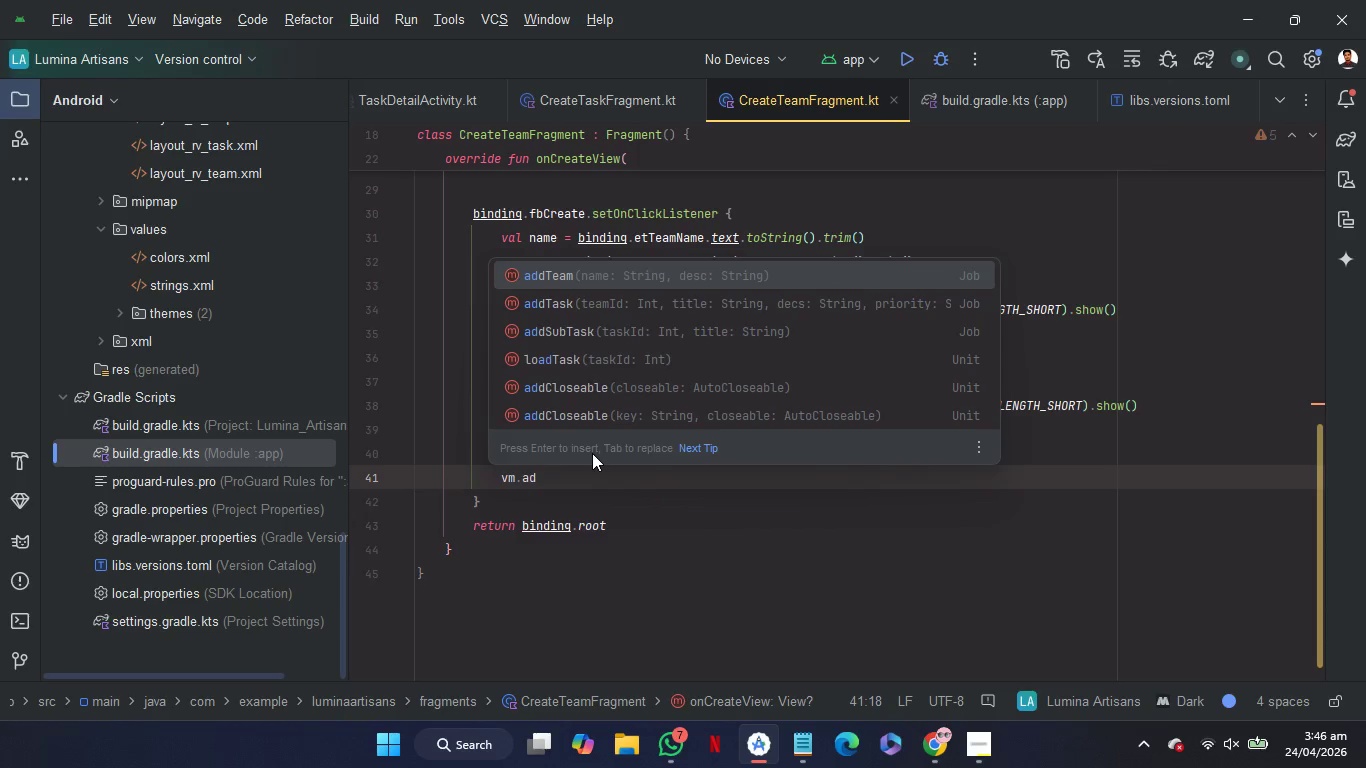 
key(Enter)
 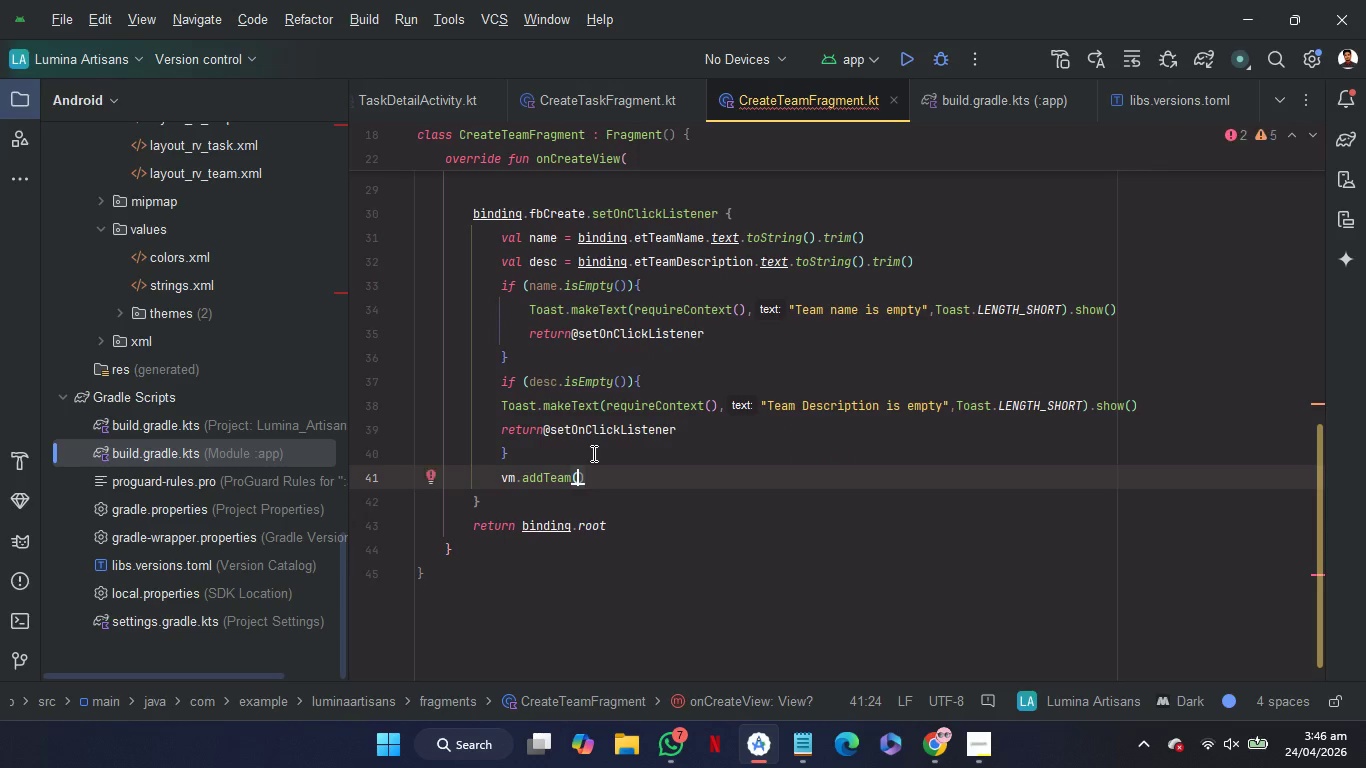 
type(na)
 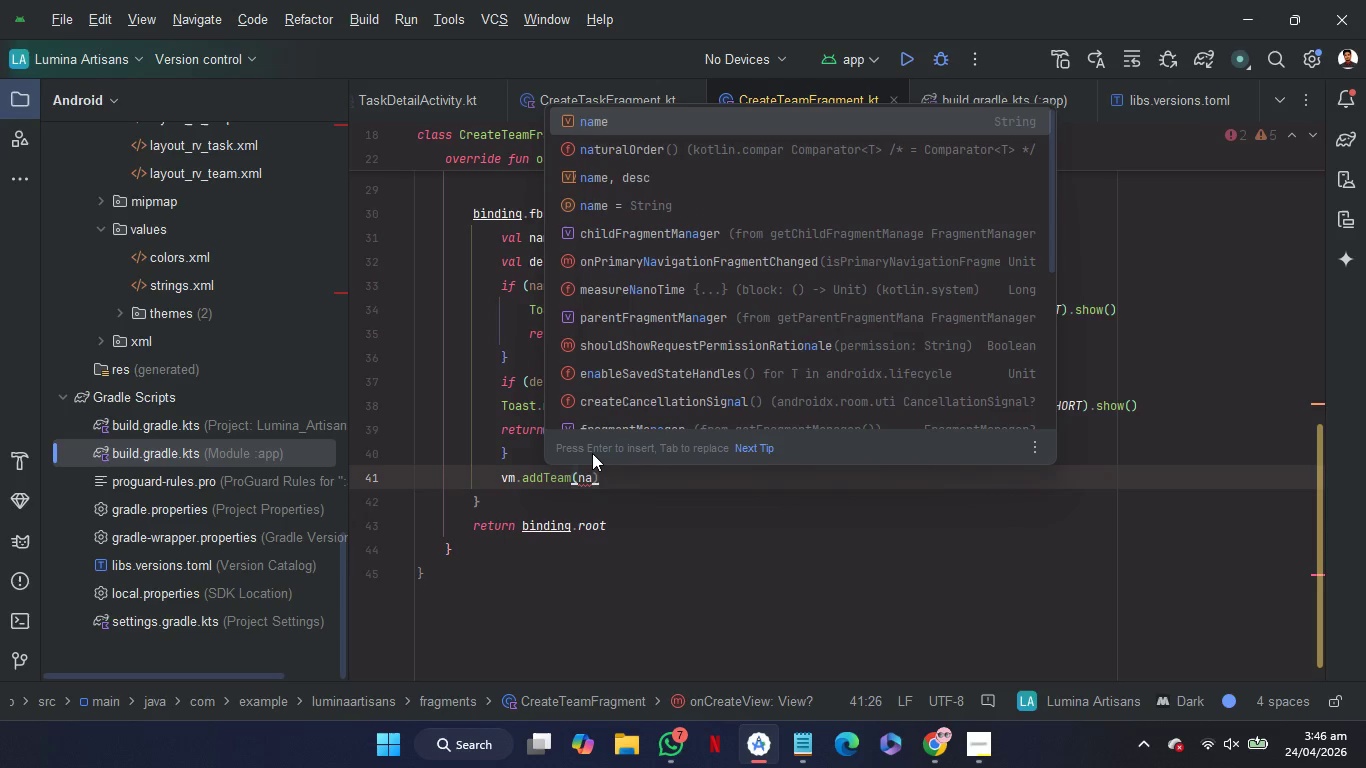 
key(Enter)
 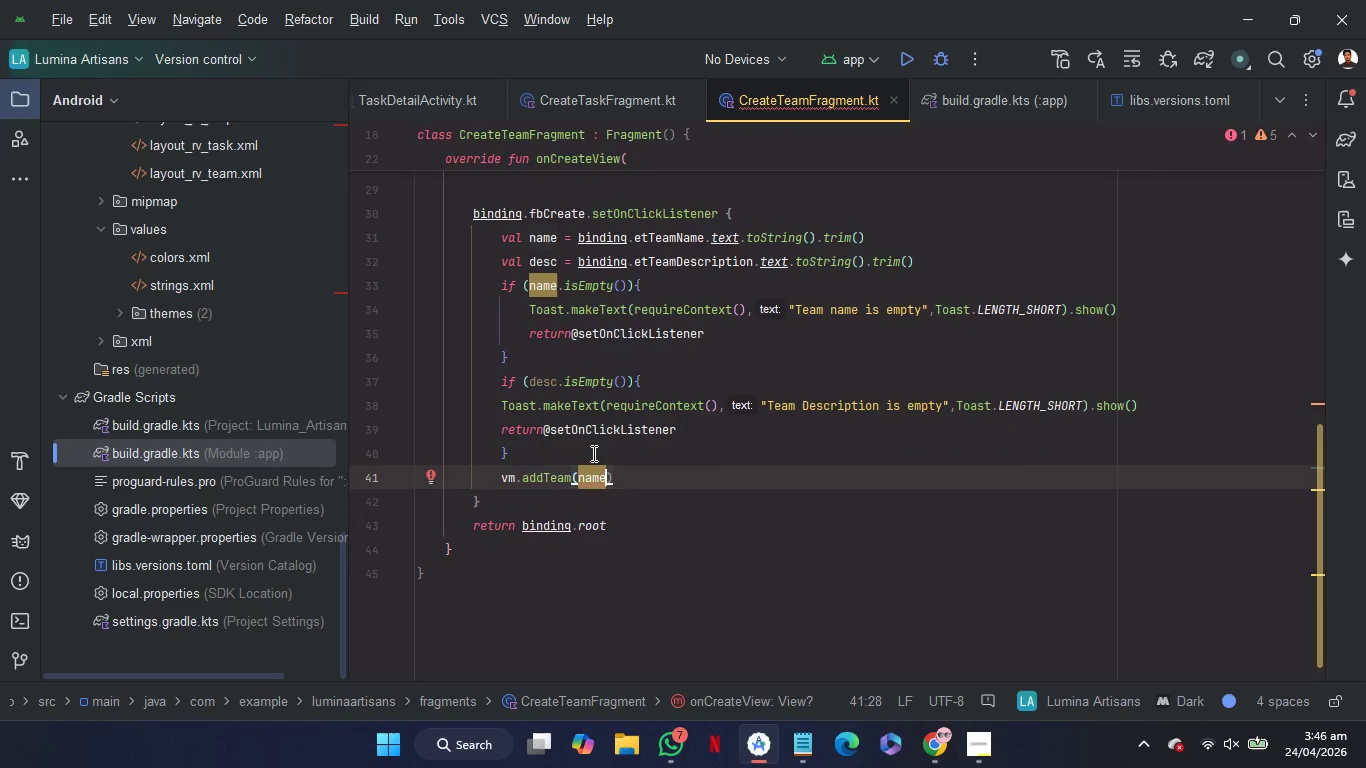 
key(Comma)
 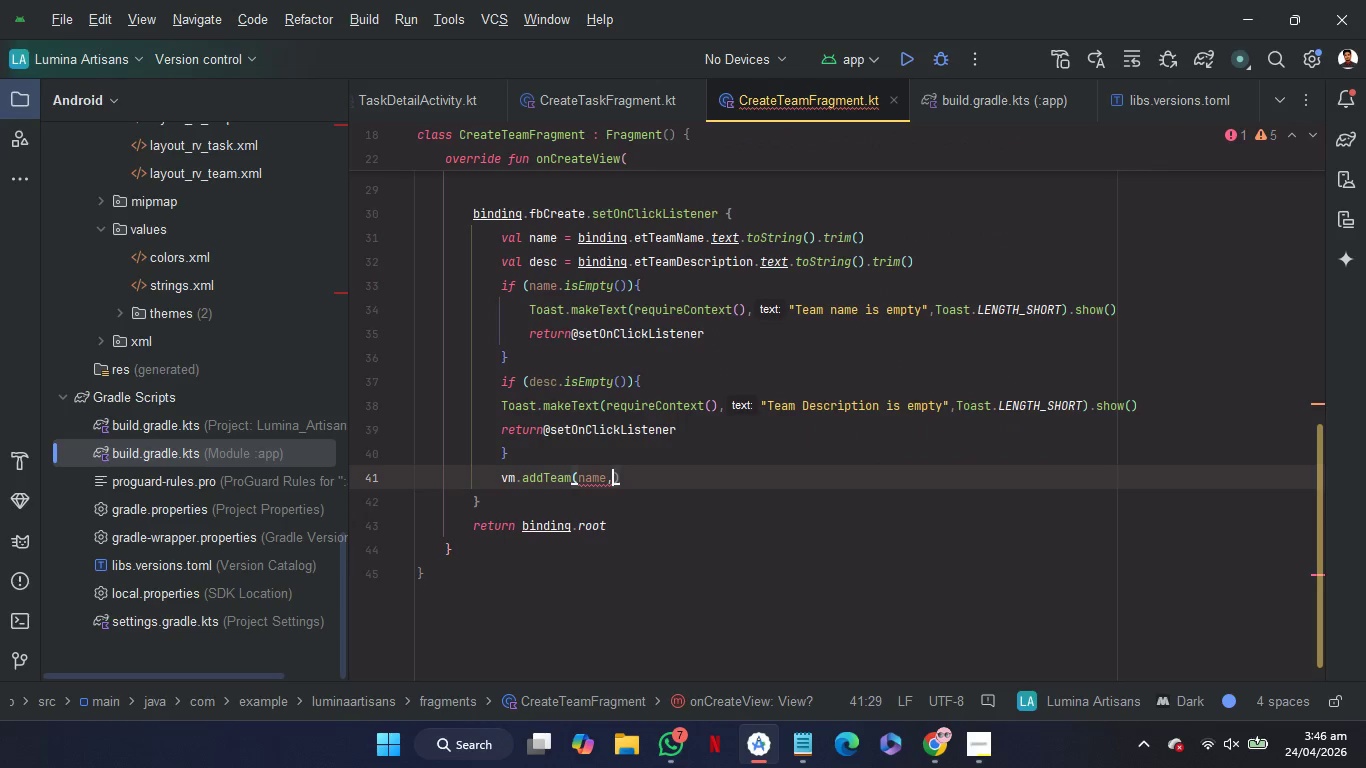 
key(D)
 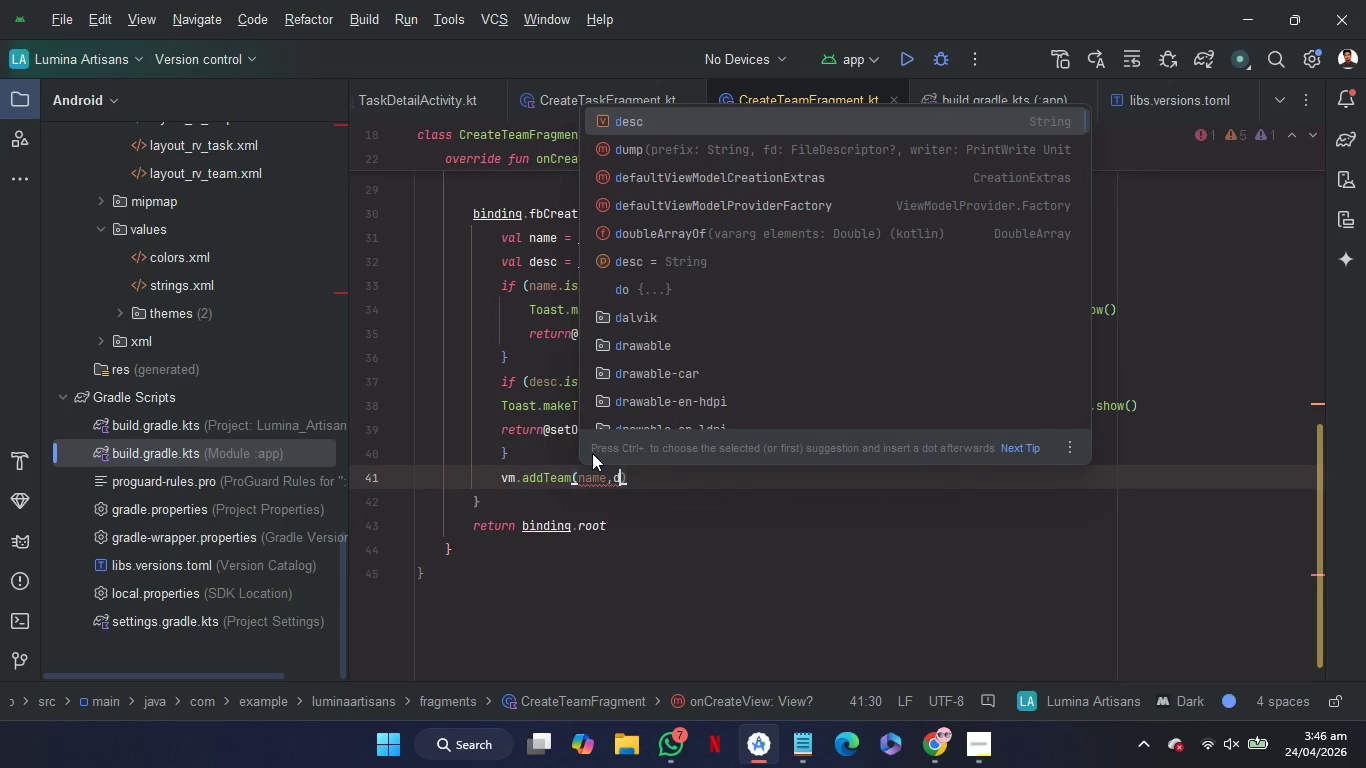 
key(Enter)
 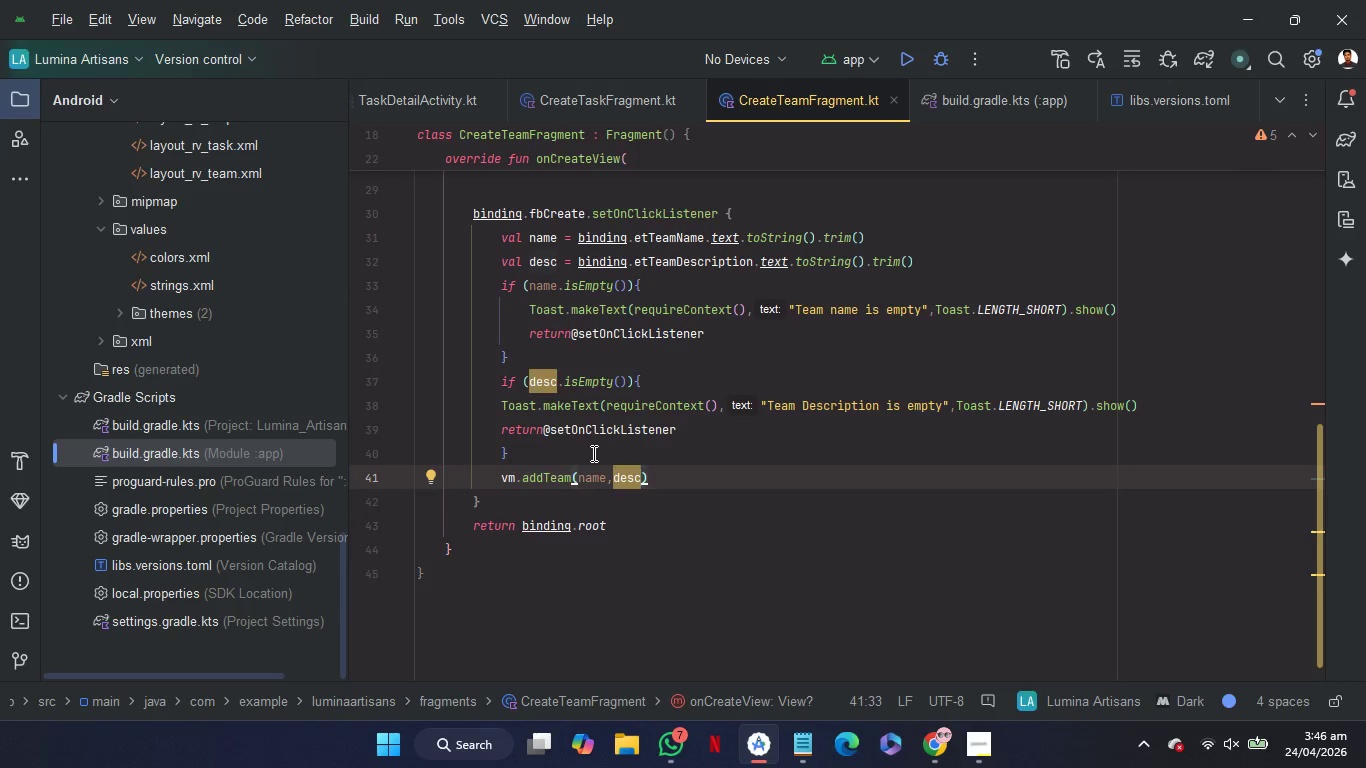 
key(ArrowRight)
 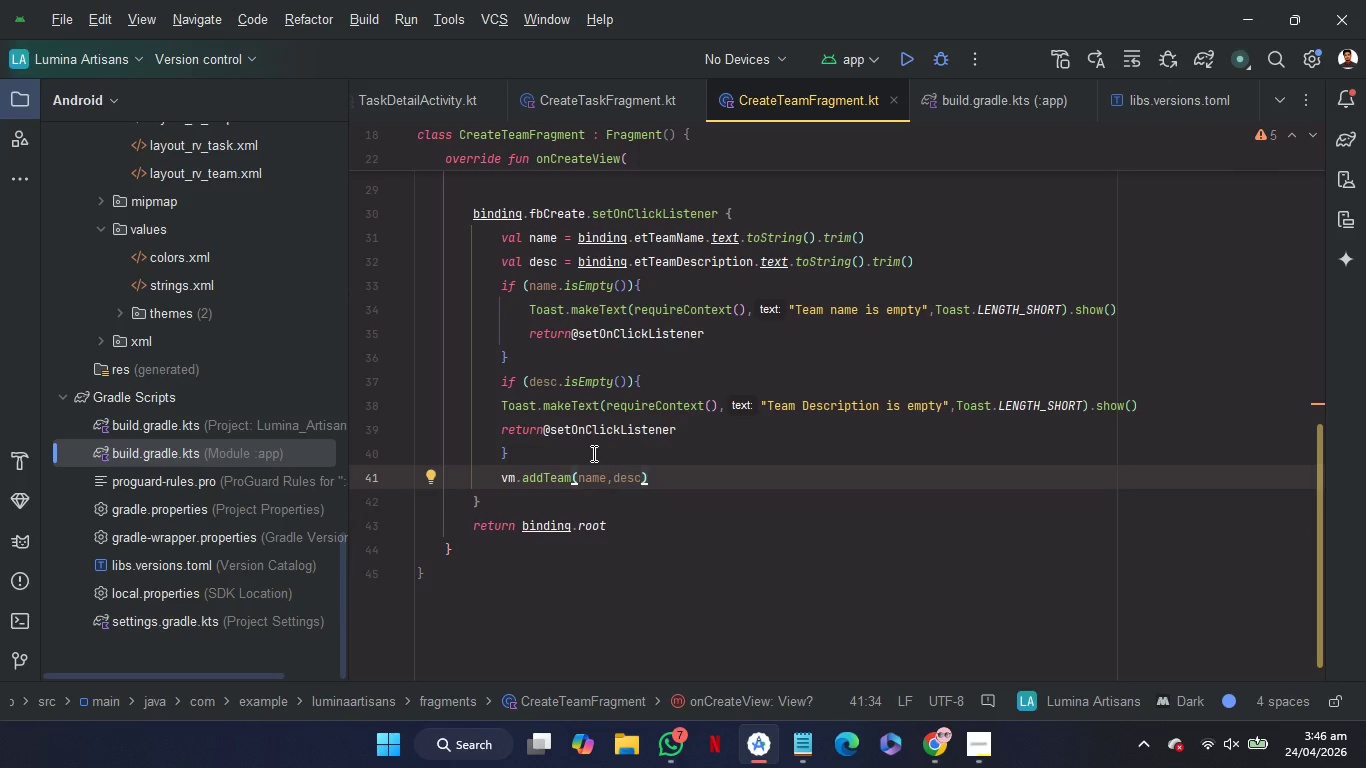 
key(Enter)
 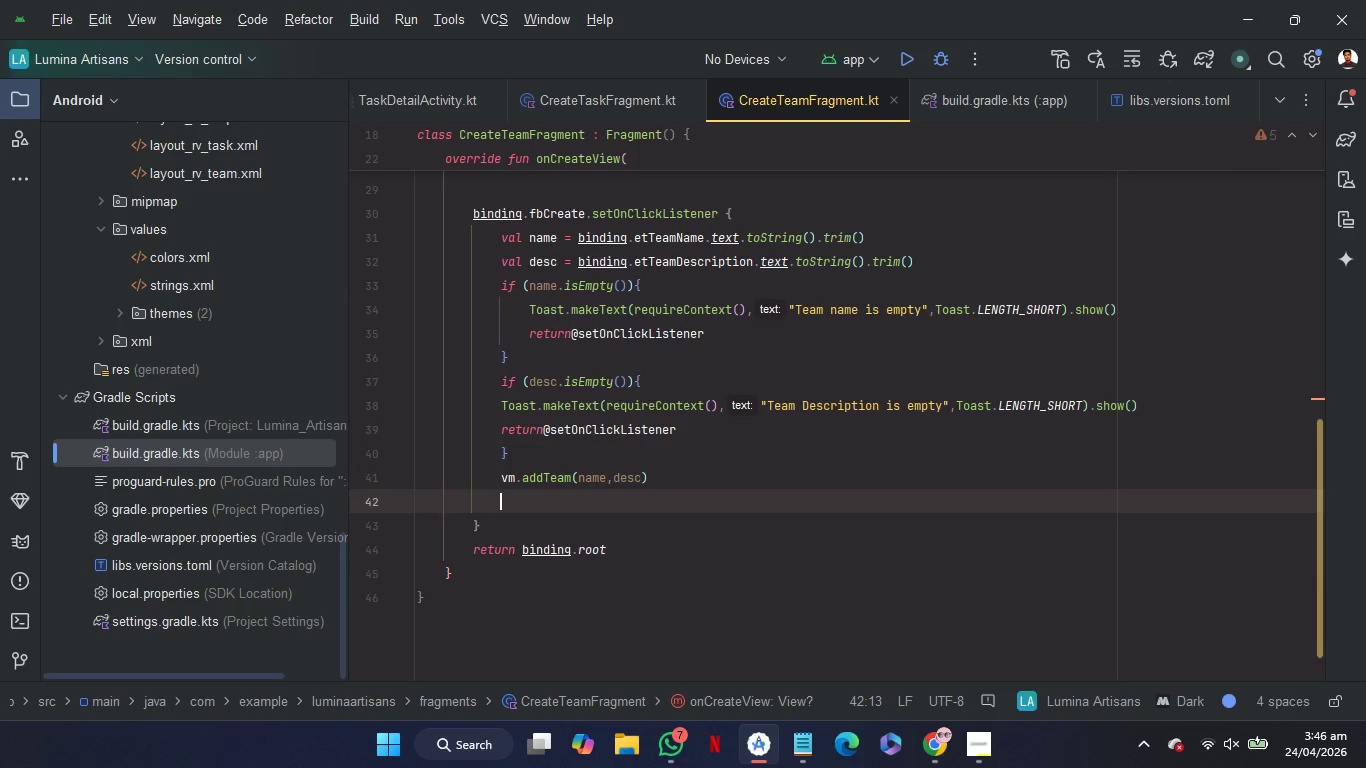 
key(Shift+T)
 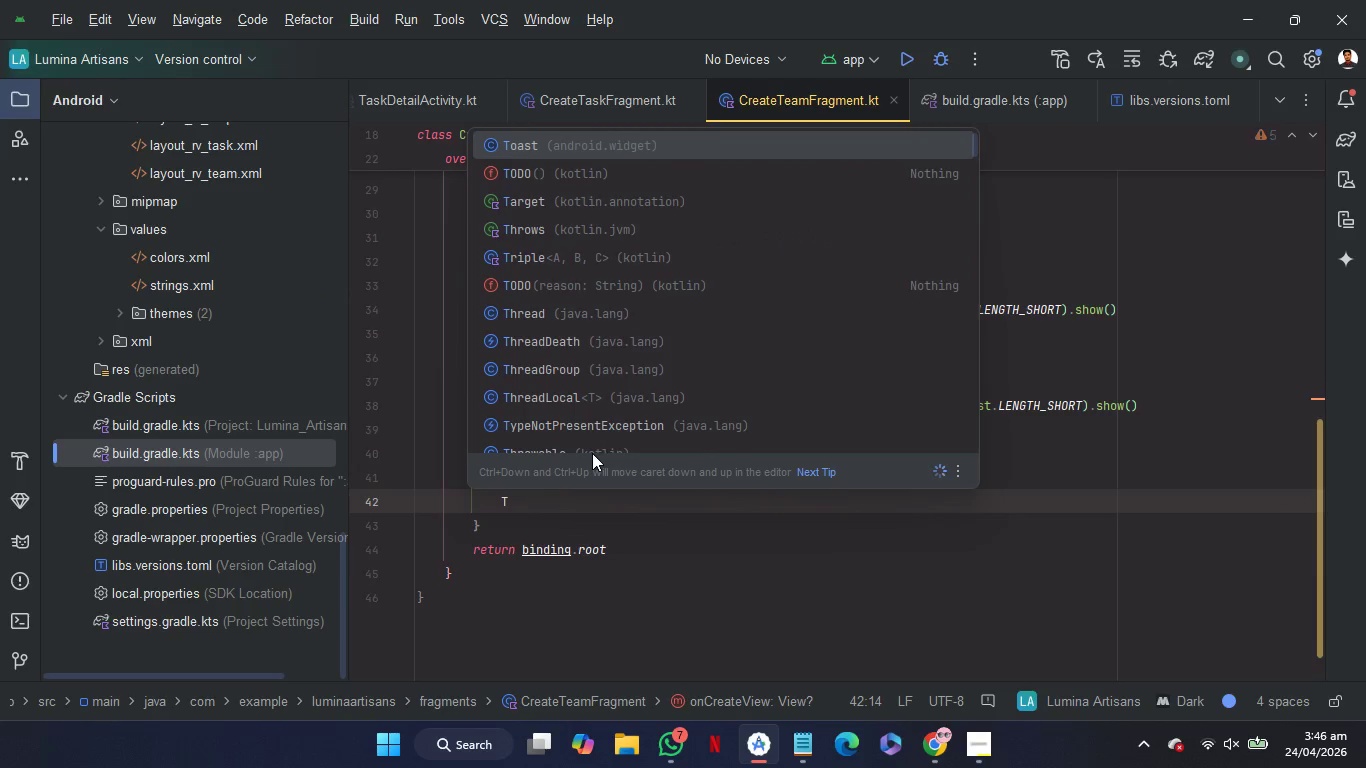 
key(Enter)
 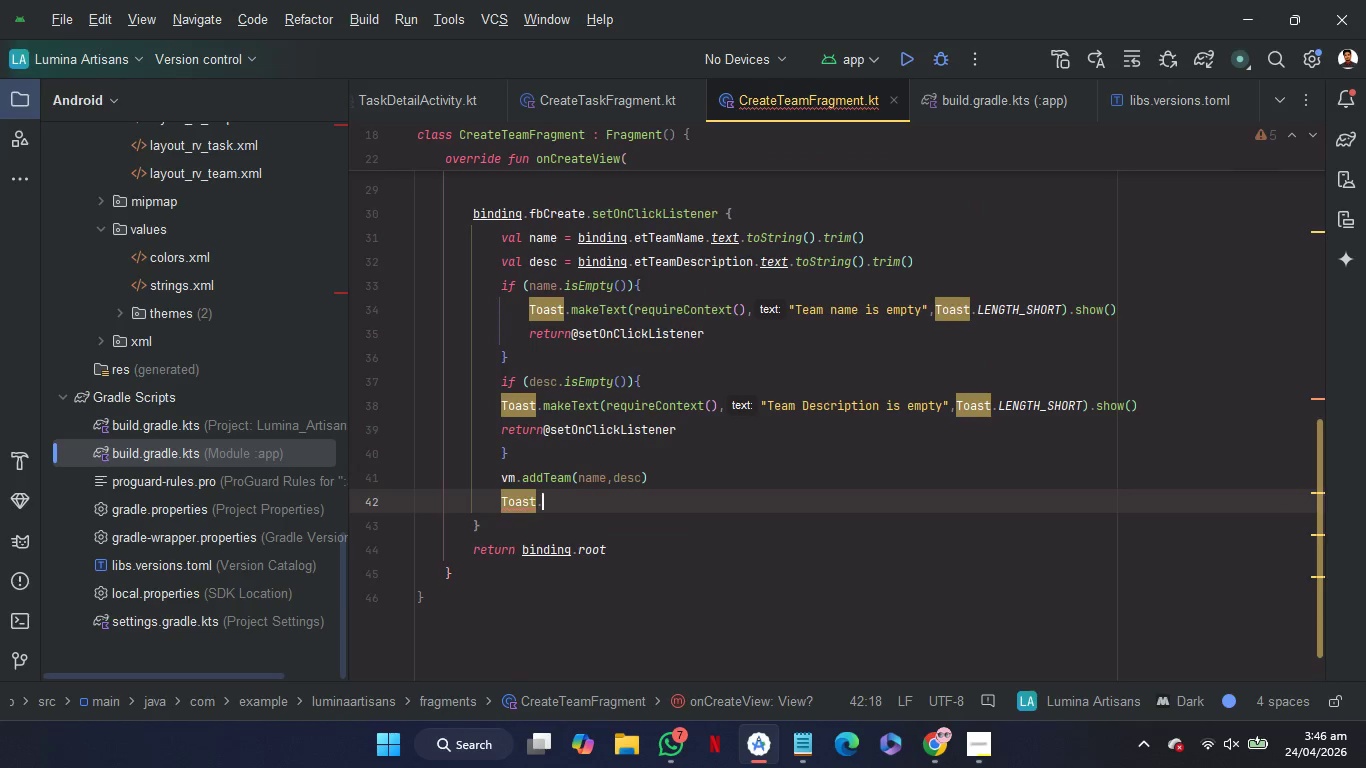 
key(Period)
 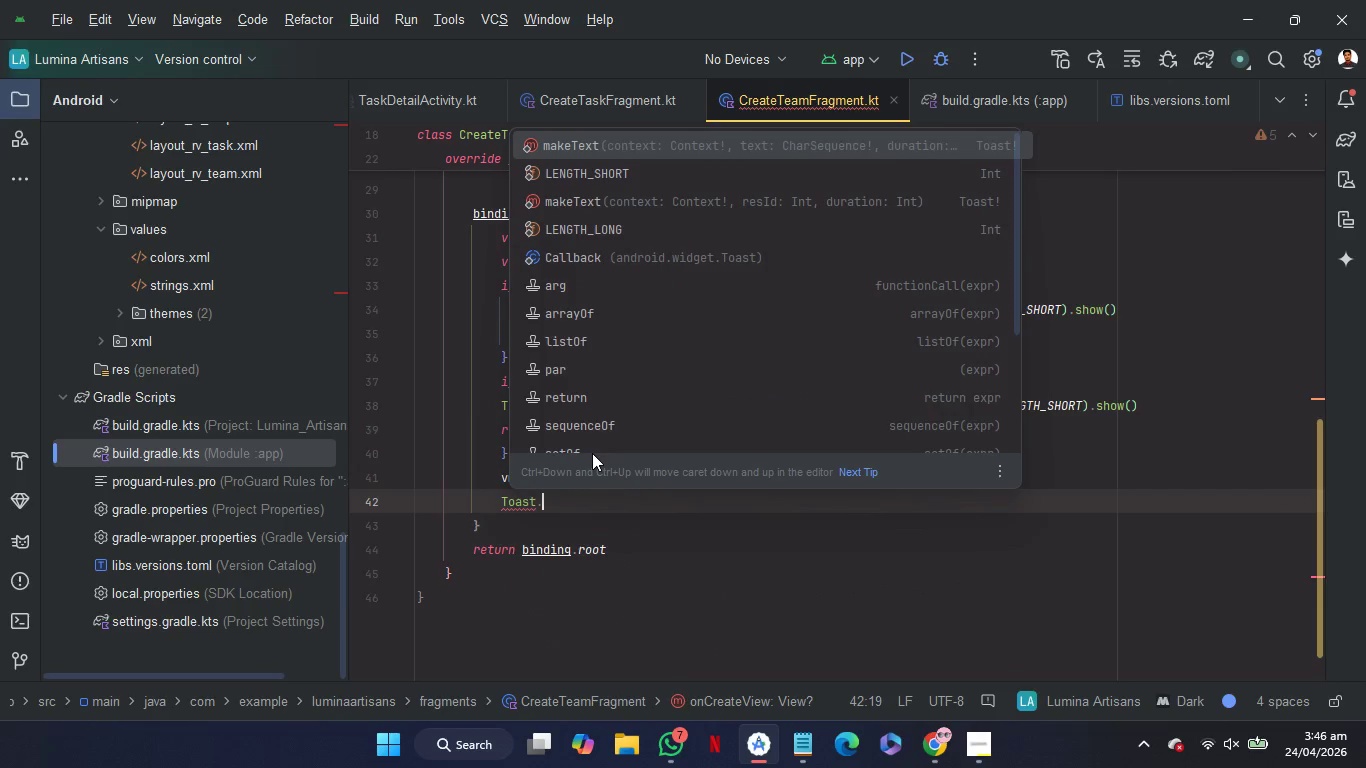 
key(M)
 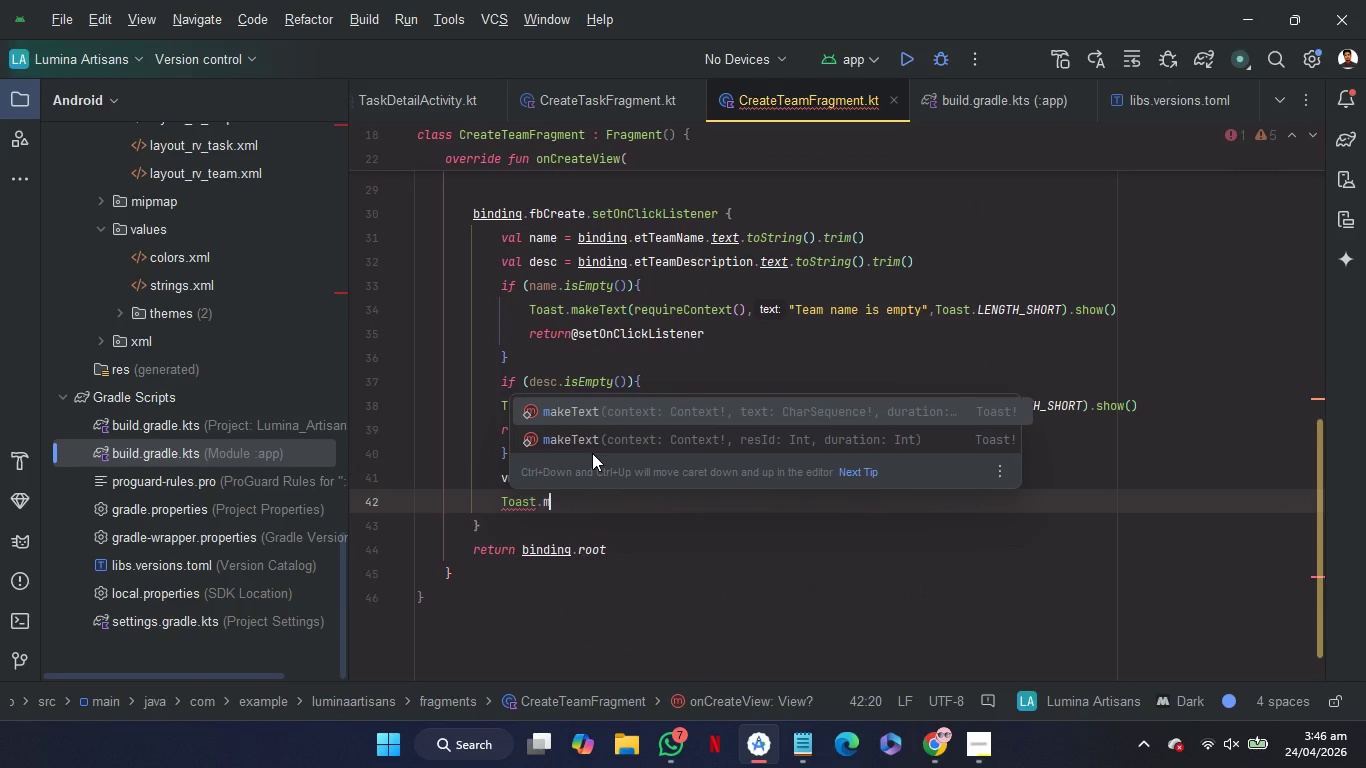 
key(Enter)
 